 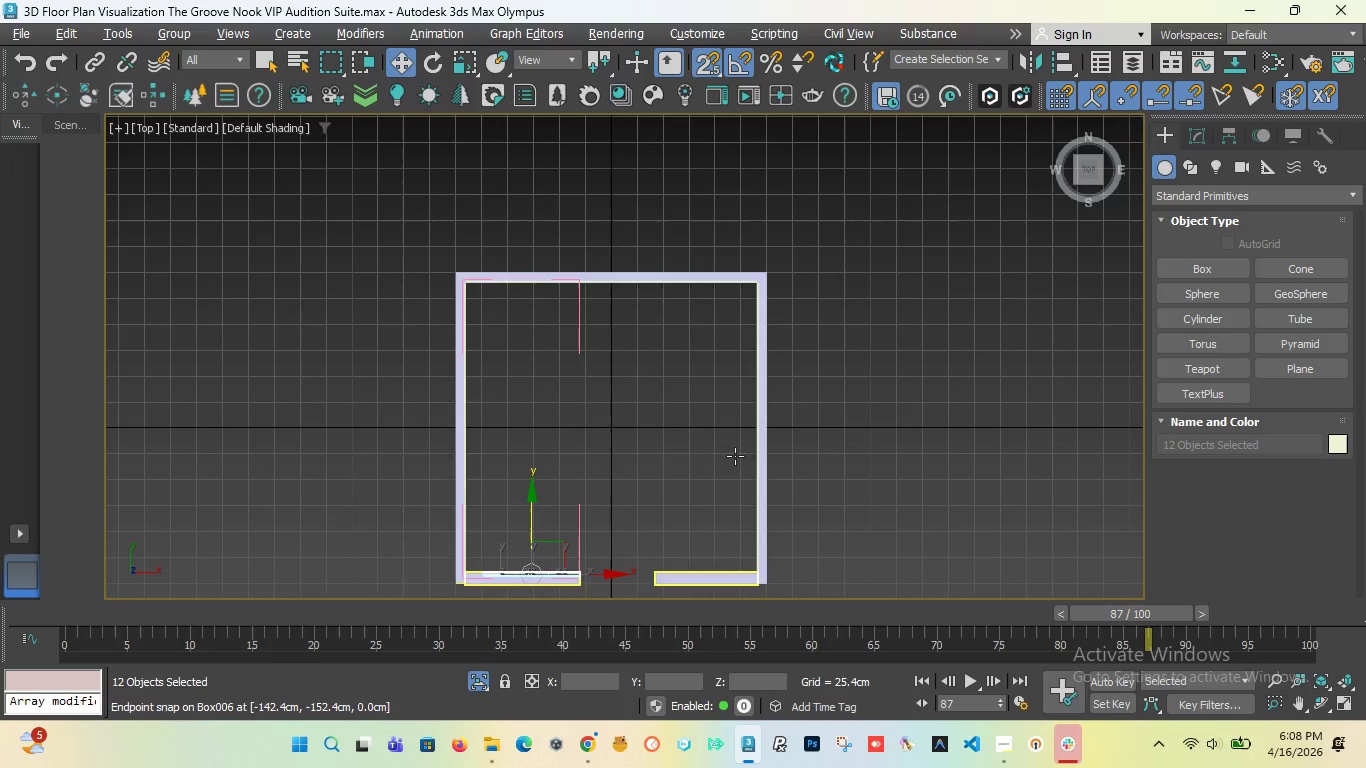 
scroll: coordinate [579, 389], scroll_direction: up, amount: 6.0
 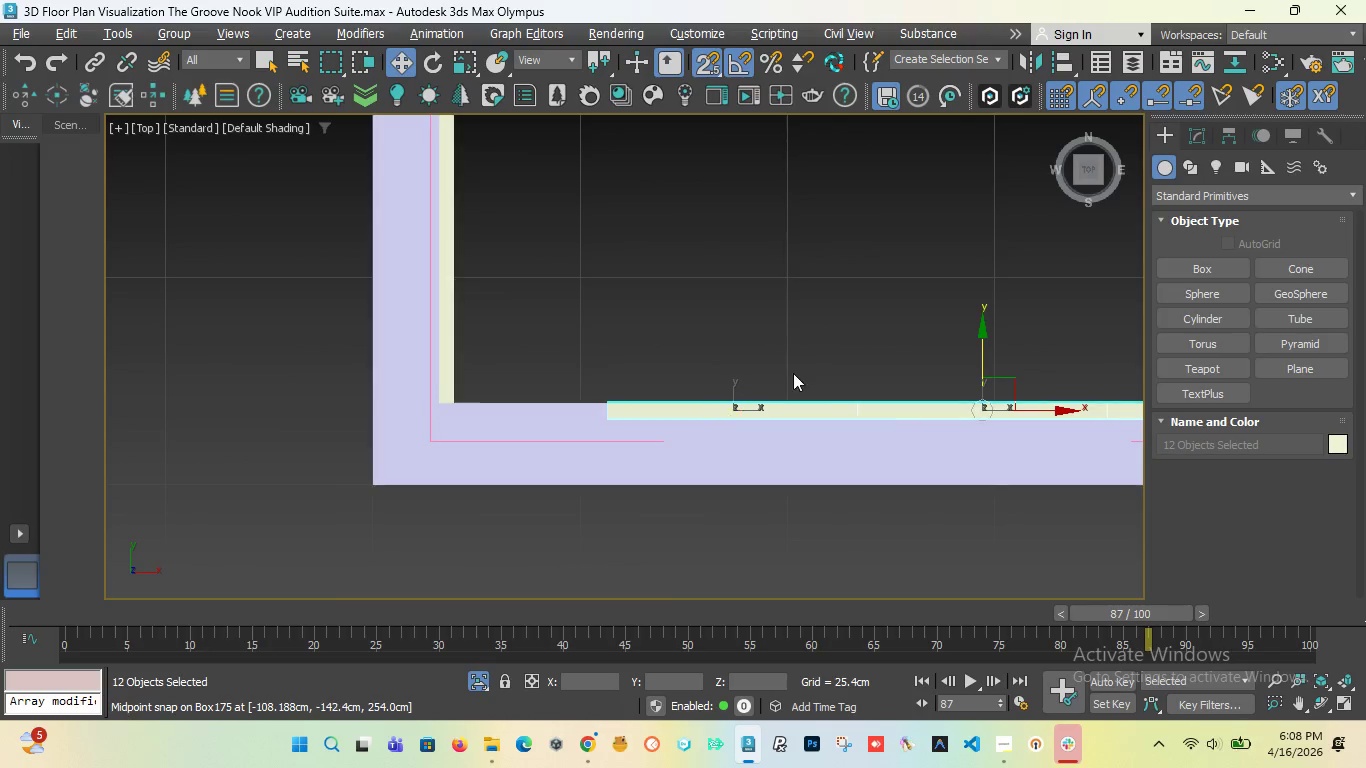 
left_click_drag(start_coordinate=[1093, 169], to_coordinate=[801, 174])
 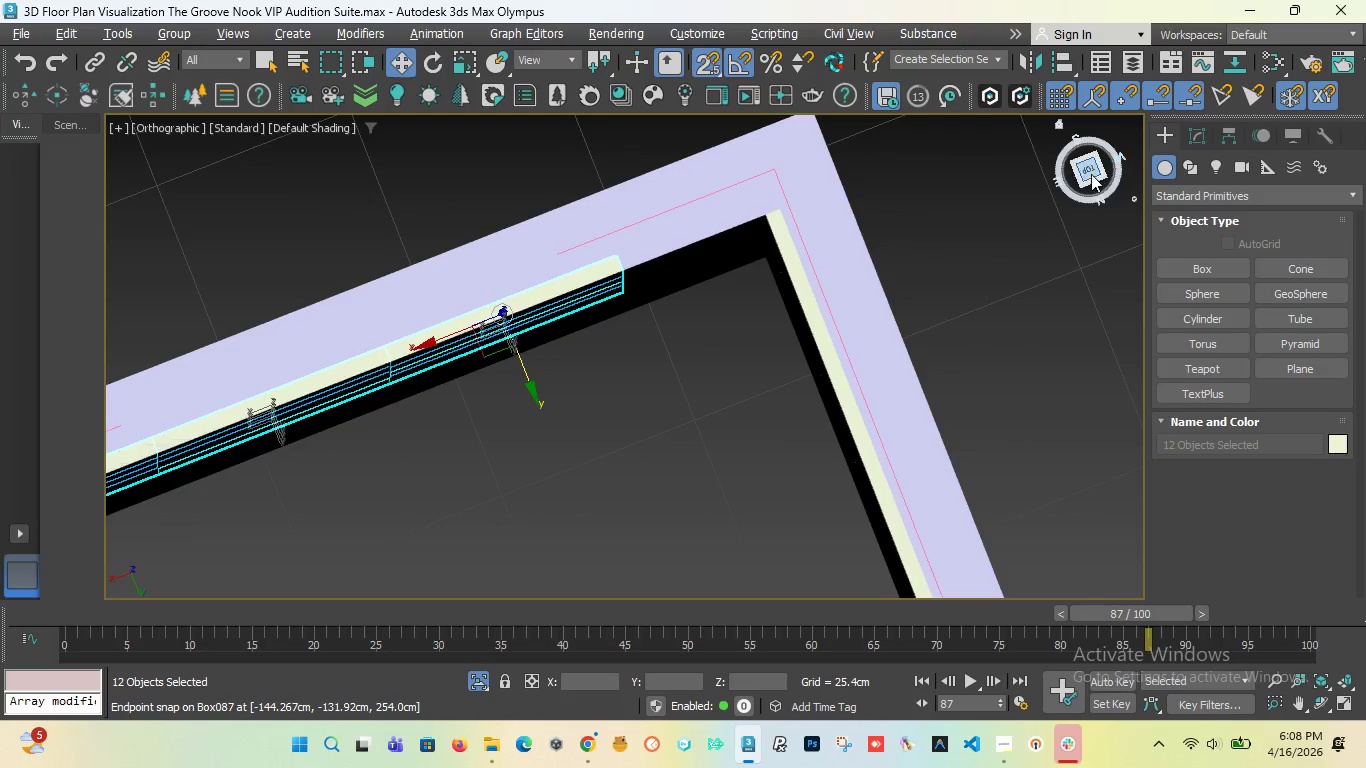 
left_click_drag(start_coordinate=[1089, 174], to_coordinate=[1080, 157])
 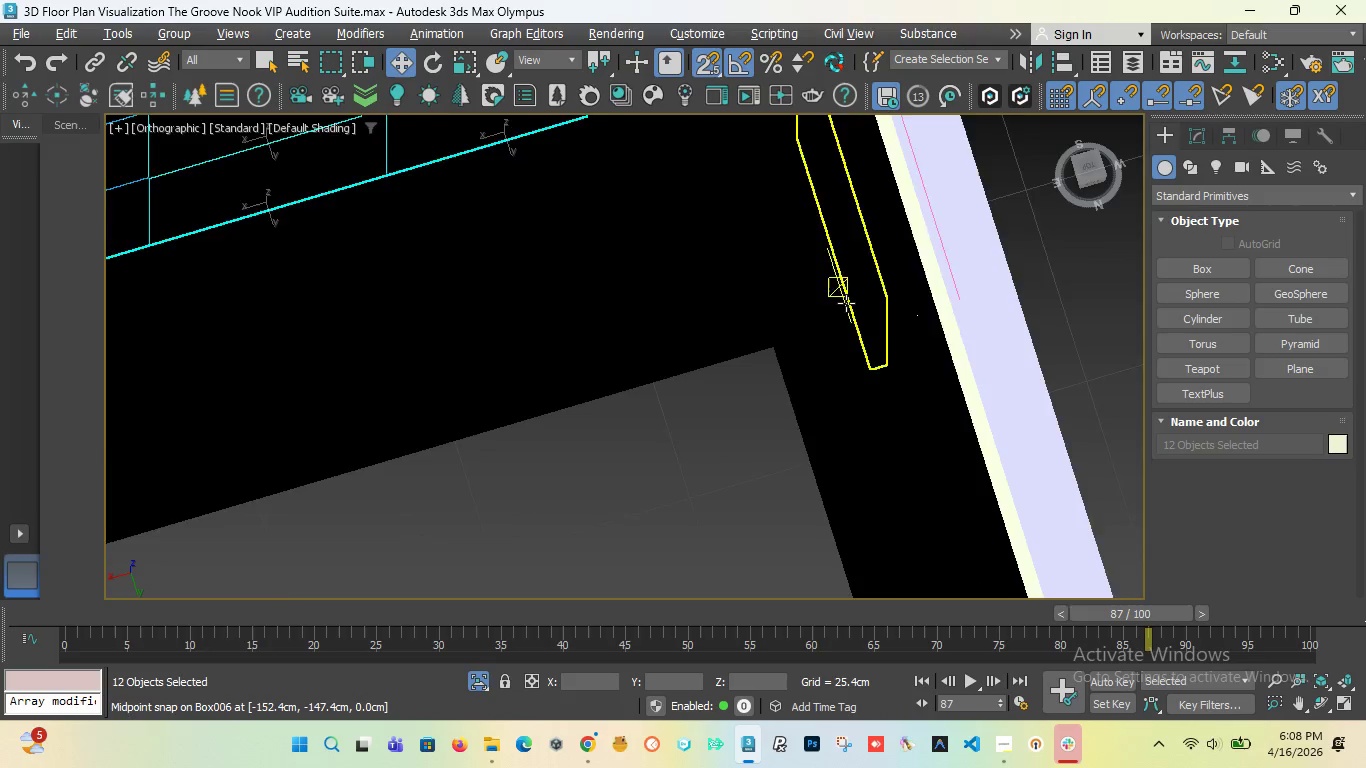 
scroll: coordinate [846, 306], scroll_direction: down, amount: 3.0
 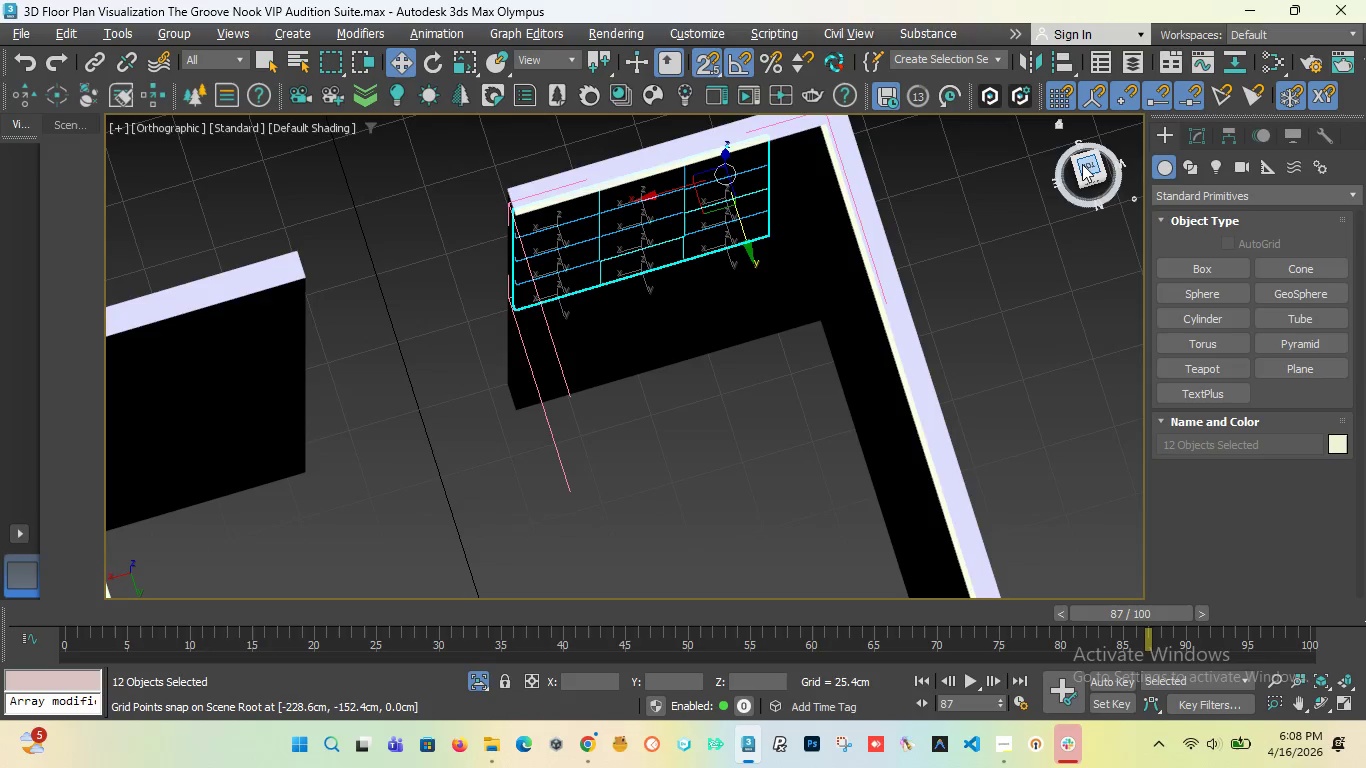 
left_click_drag(start_coordinate=[1082, 163], to_coordinate=[1061, 147])
 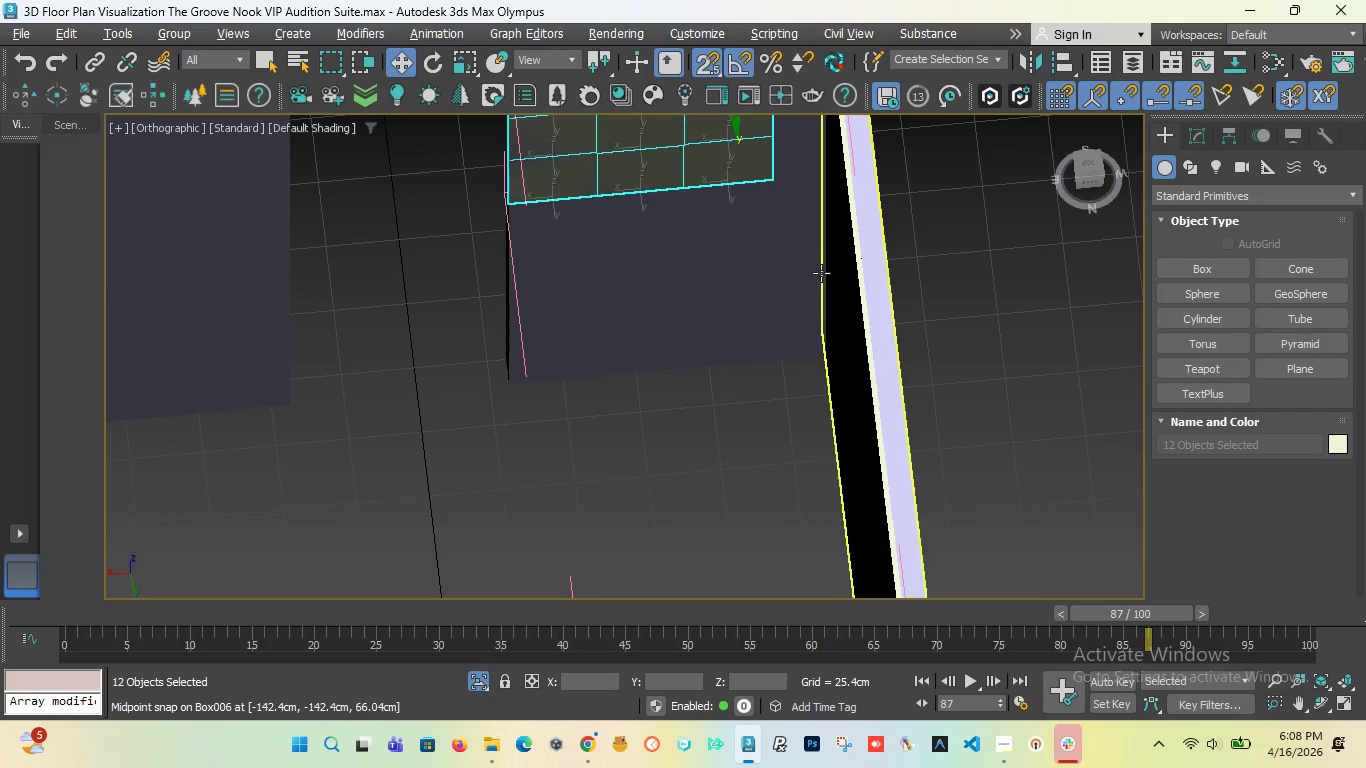 
scroll: coordinate [819, 278], scroll_direction: down, amount: 2.0
 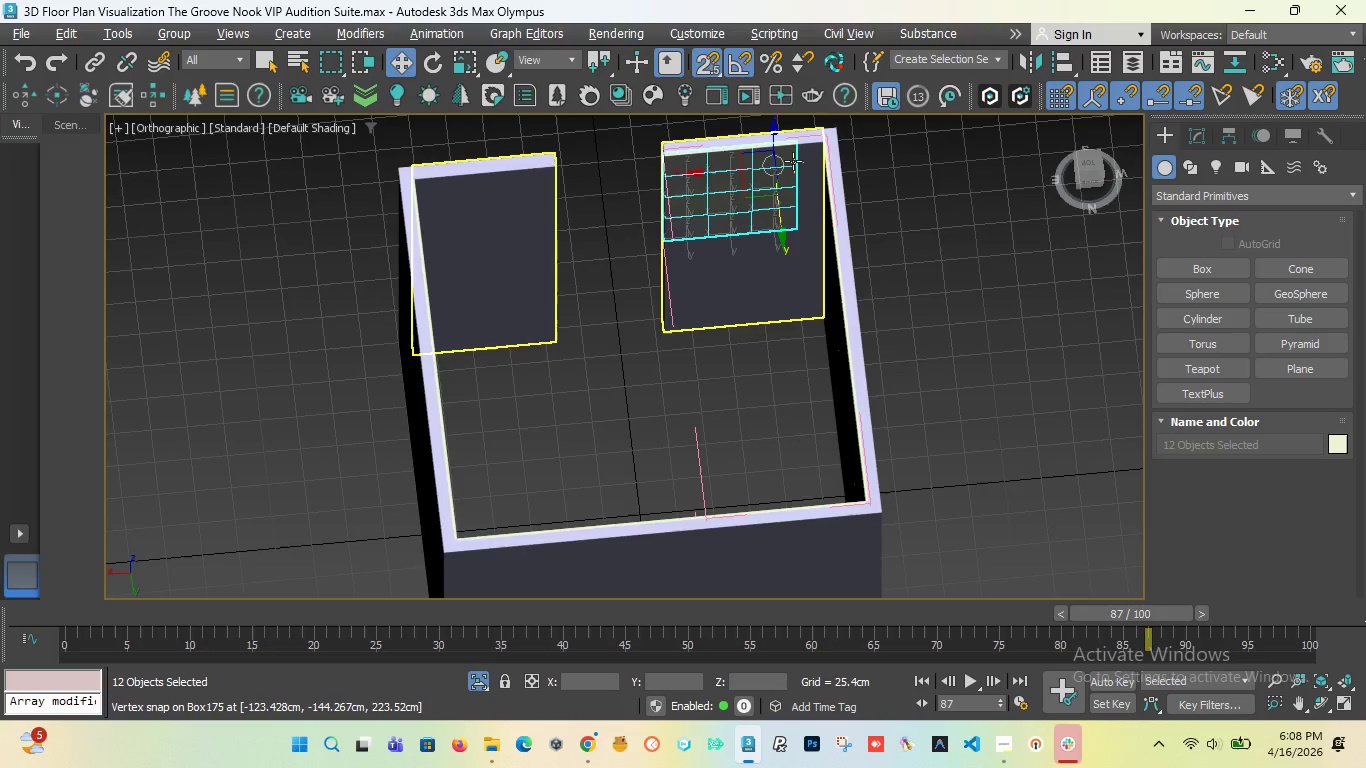 
left_click([787, 160])
 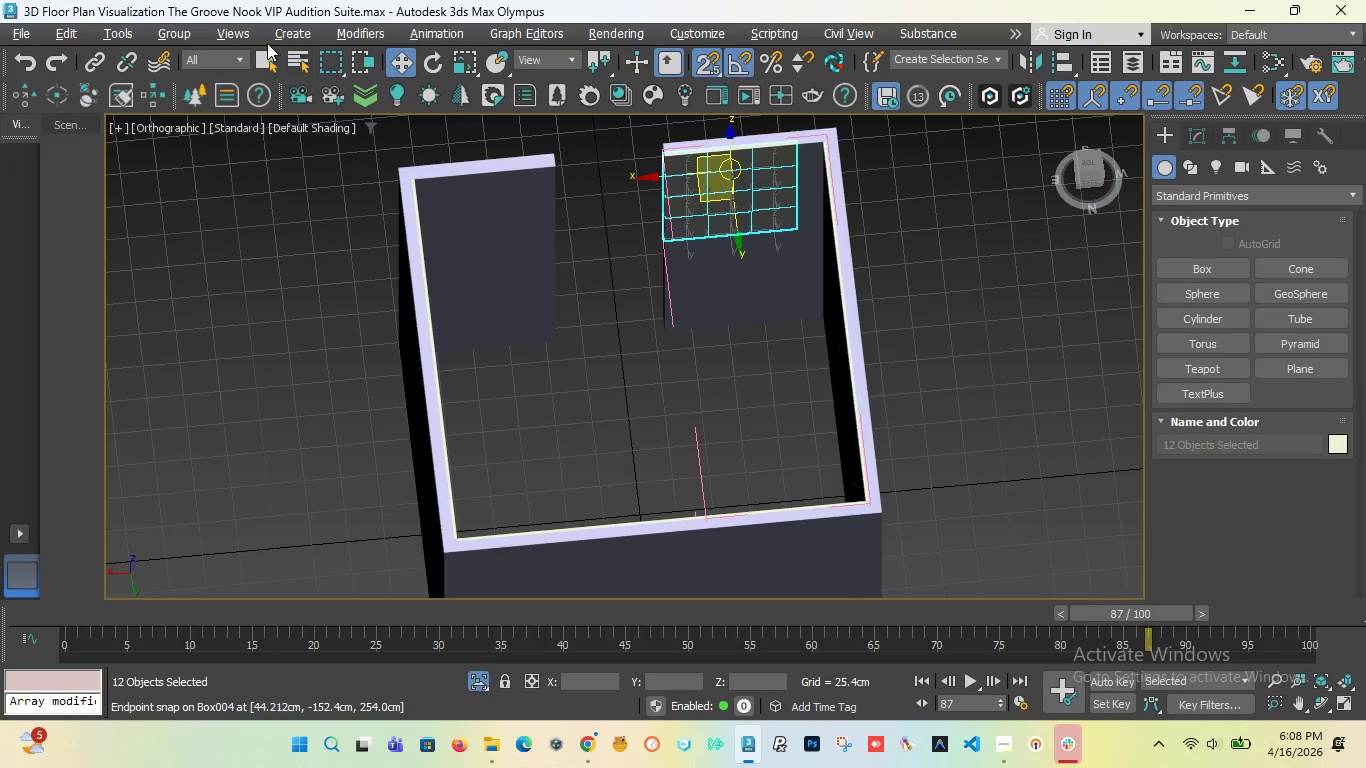 
left_click([184, 34])
 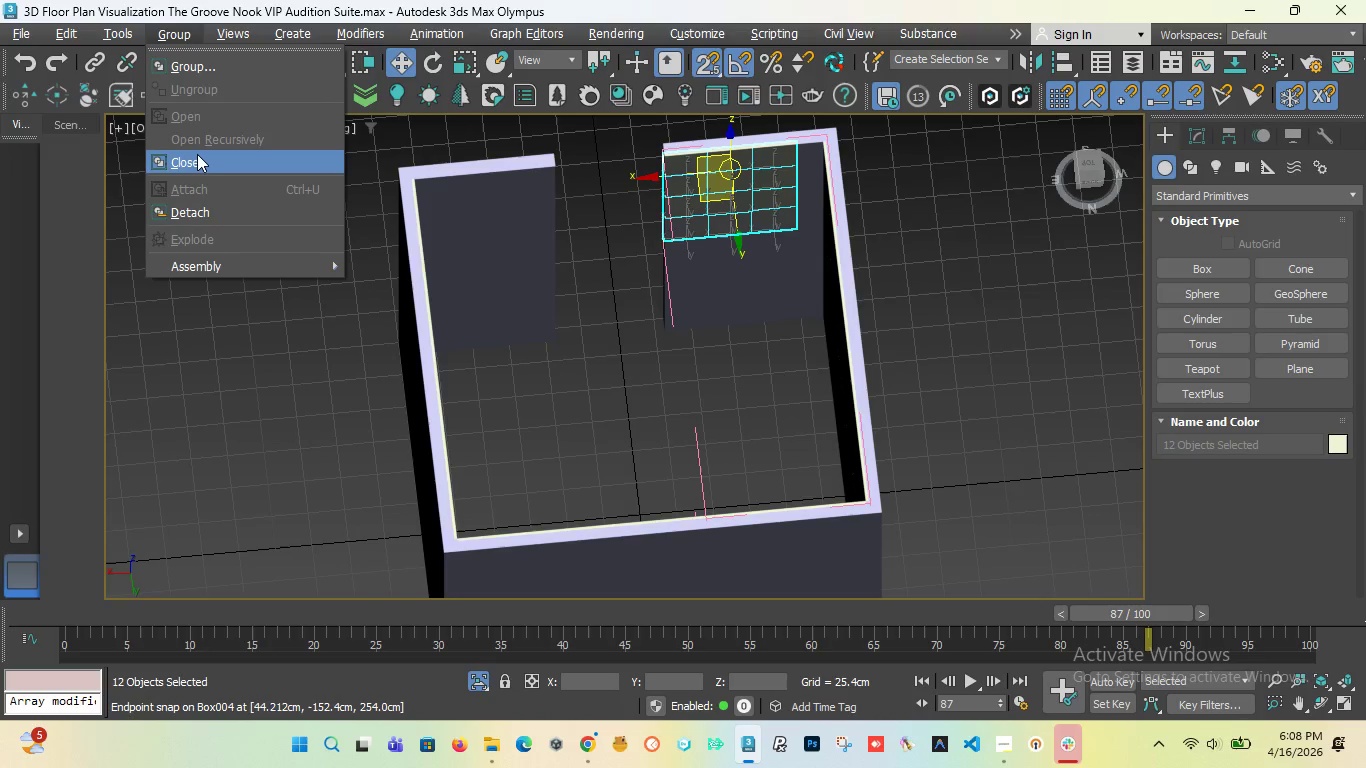 
left_click([197, 154])
 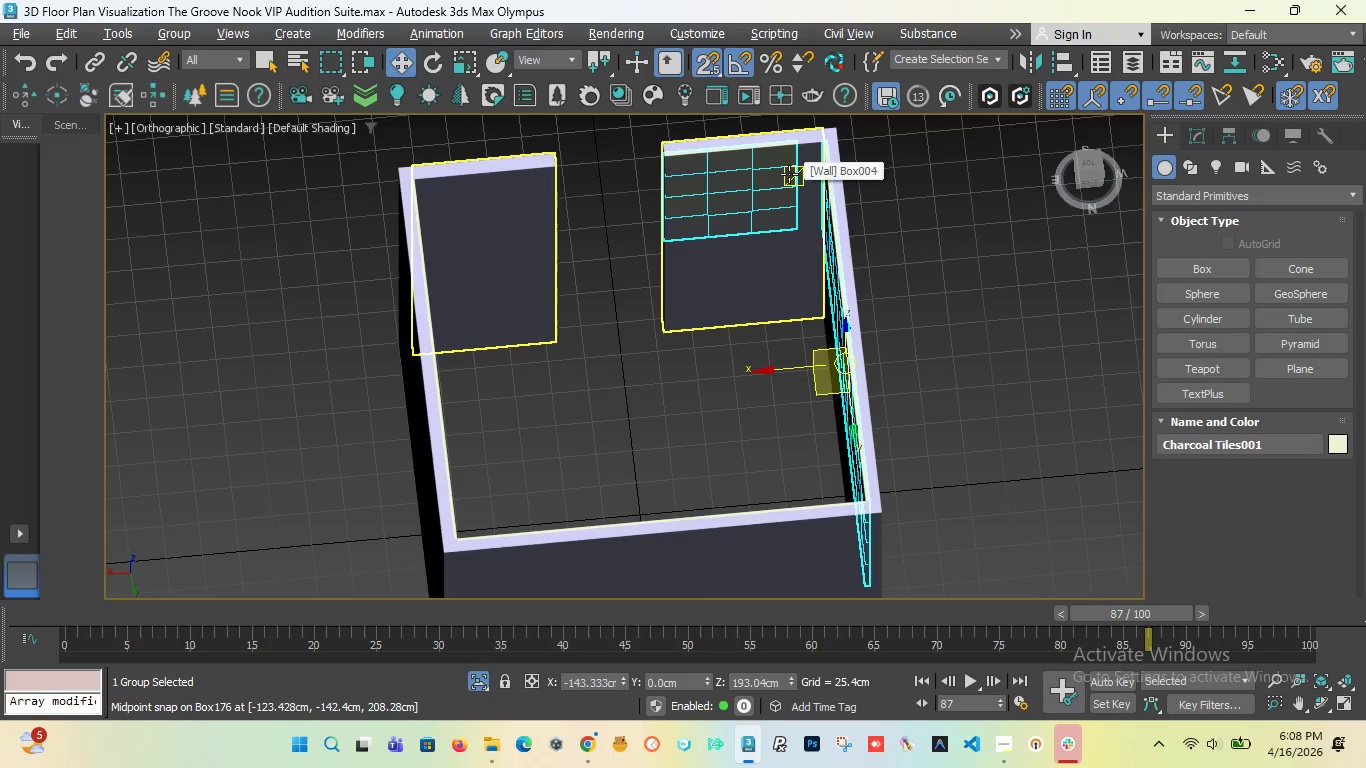 
left_click([781, 182])
 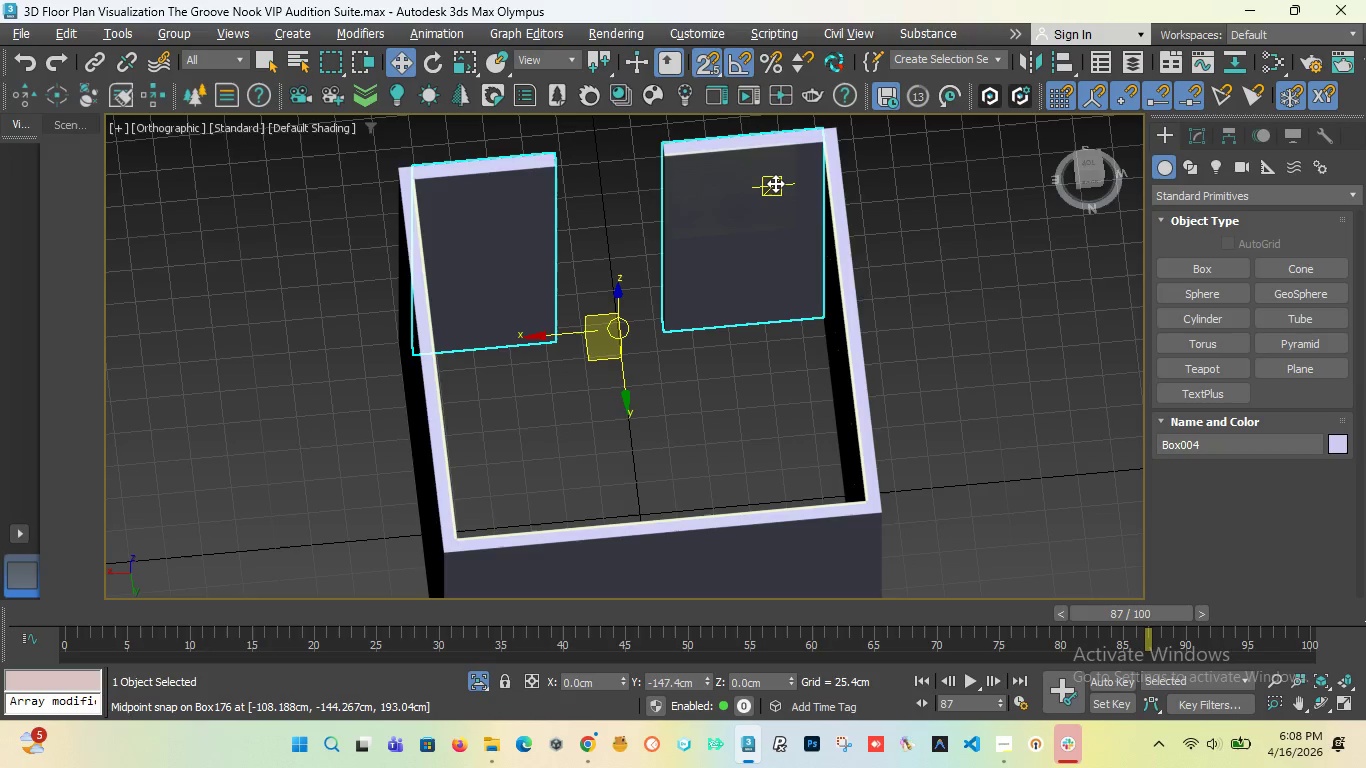 
wait(5.73)
 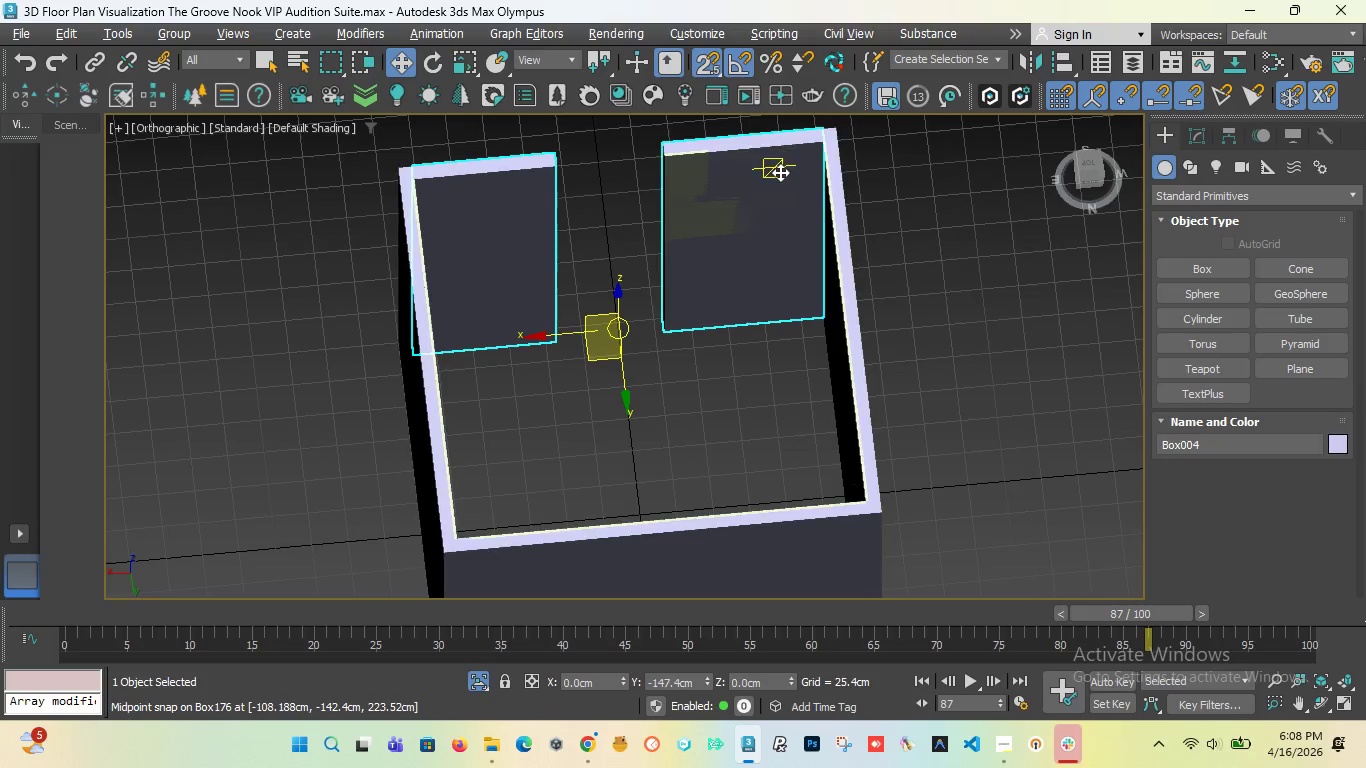 
key(F3)
 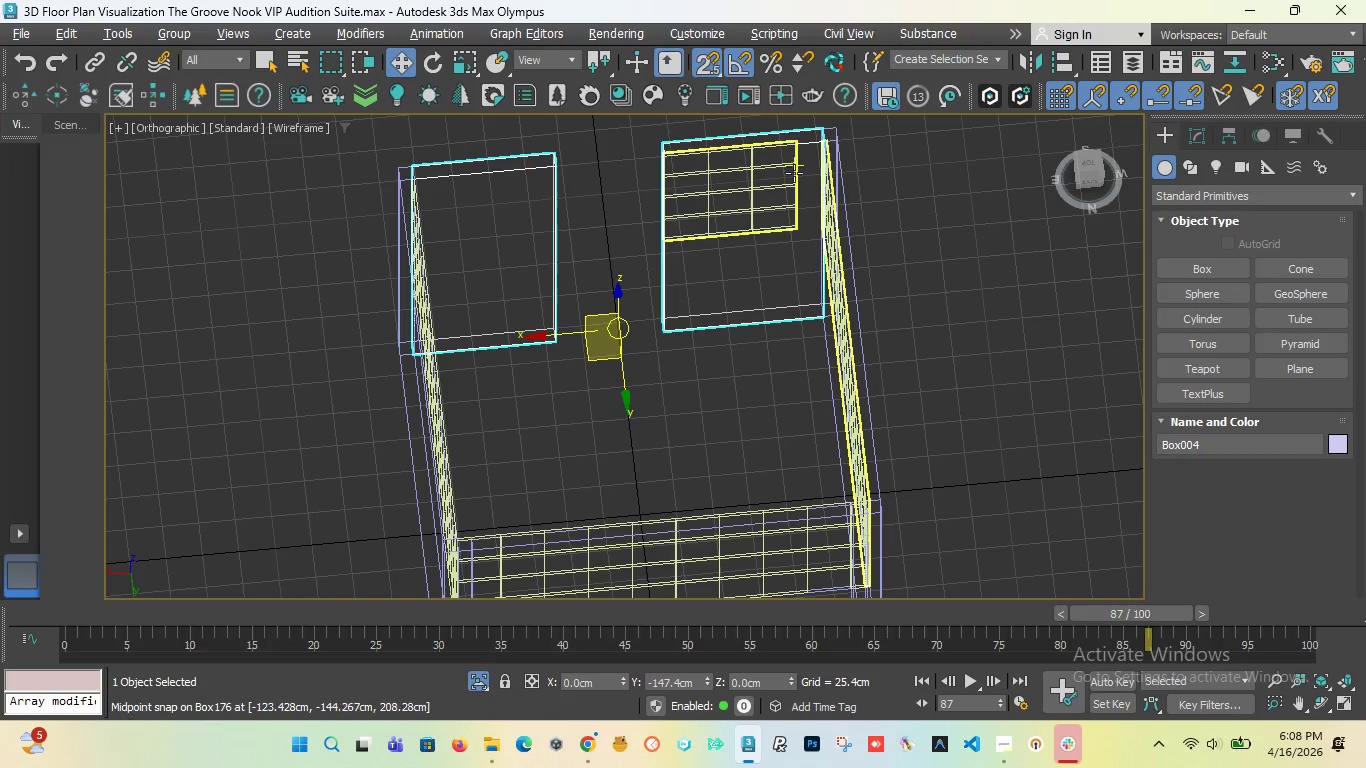 
left_click([794, 174])
 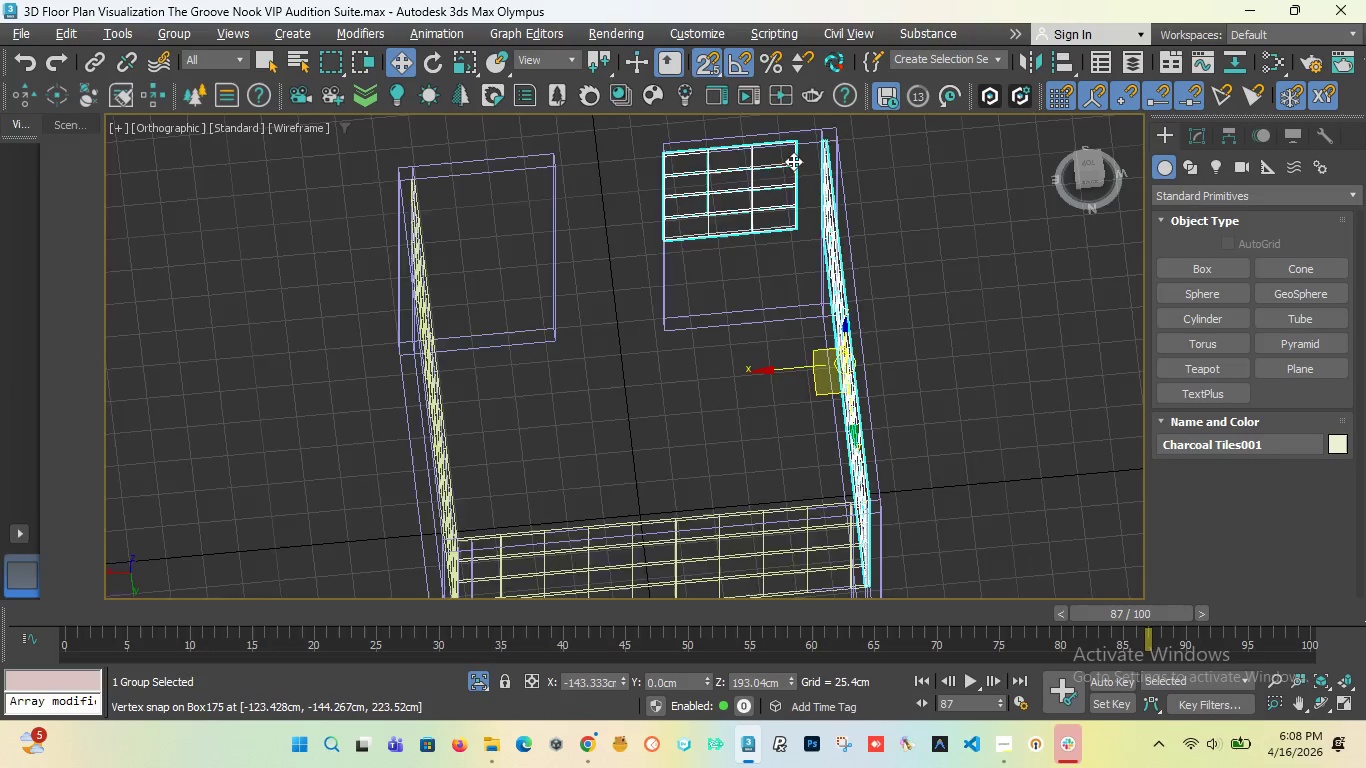 
scroll: coordinate [793, 161], scroll_direction: up, amount: 3.0
 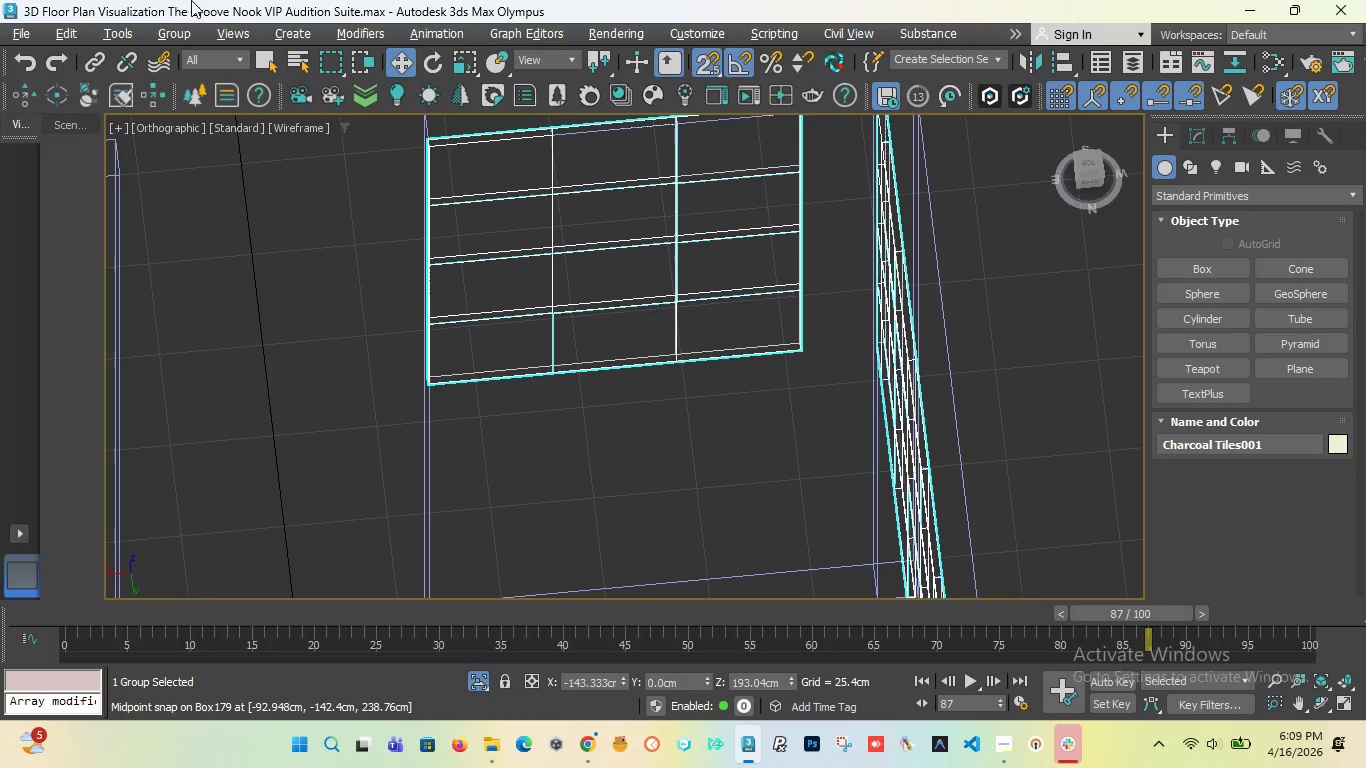 
left_click([186, 32])
 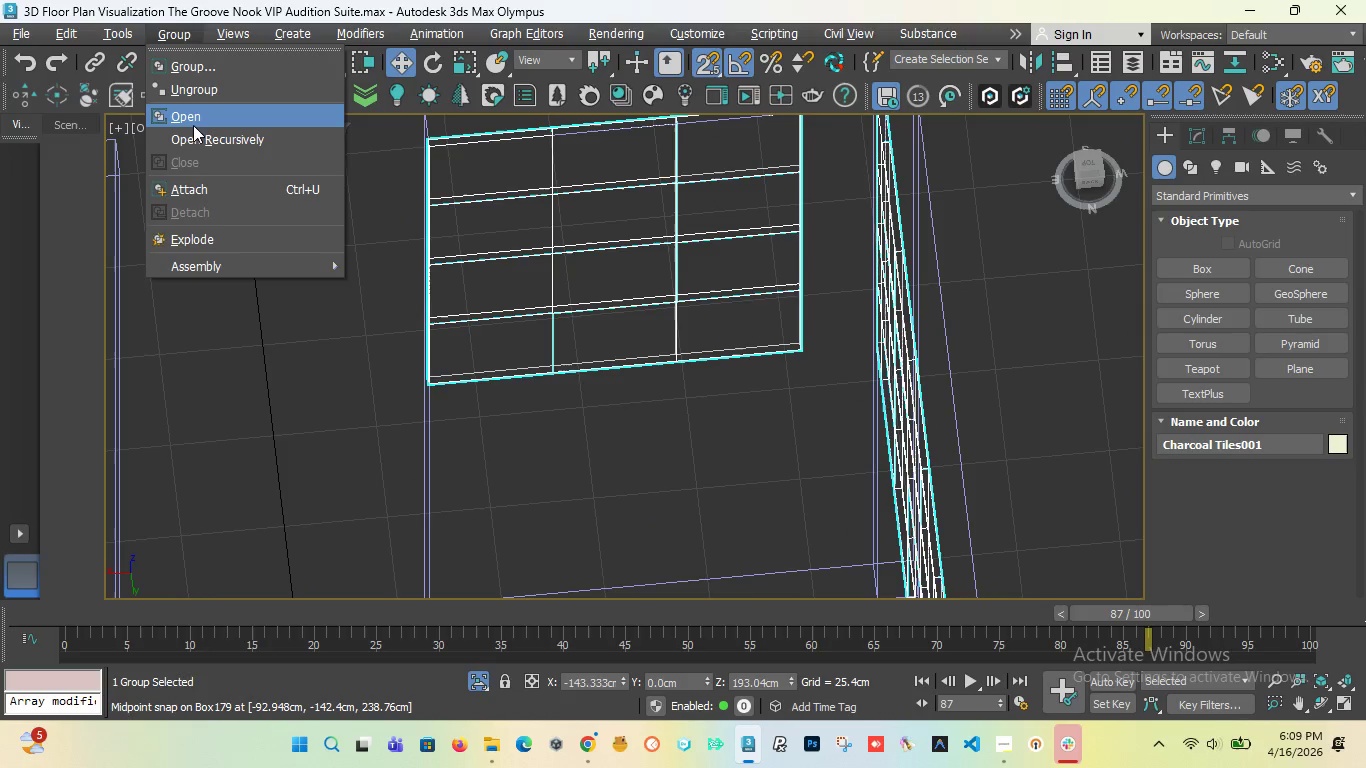 
left_click([195, 122])
 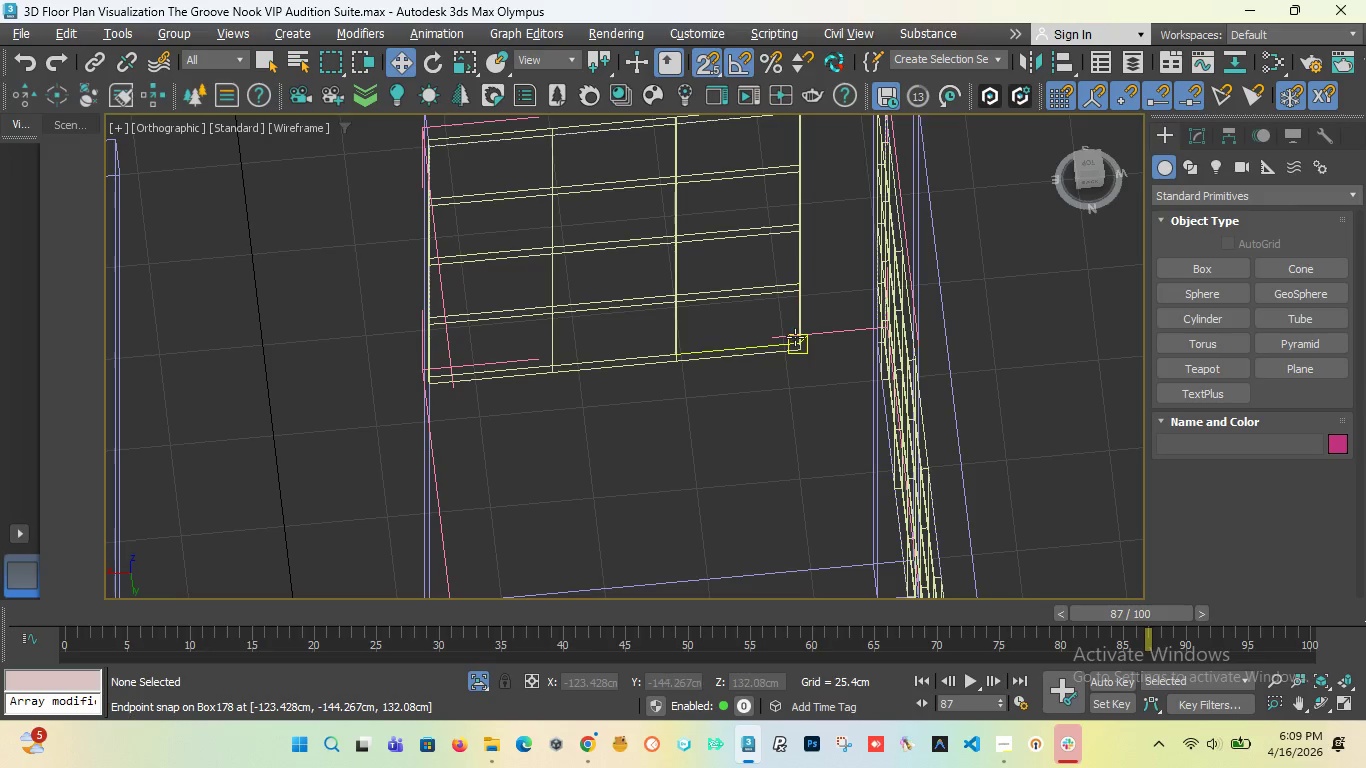 
left_click([798, 304])
 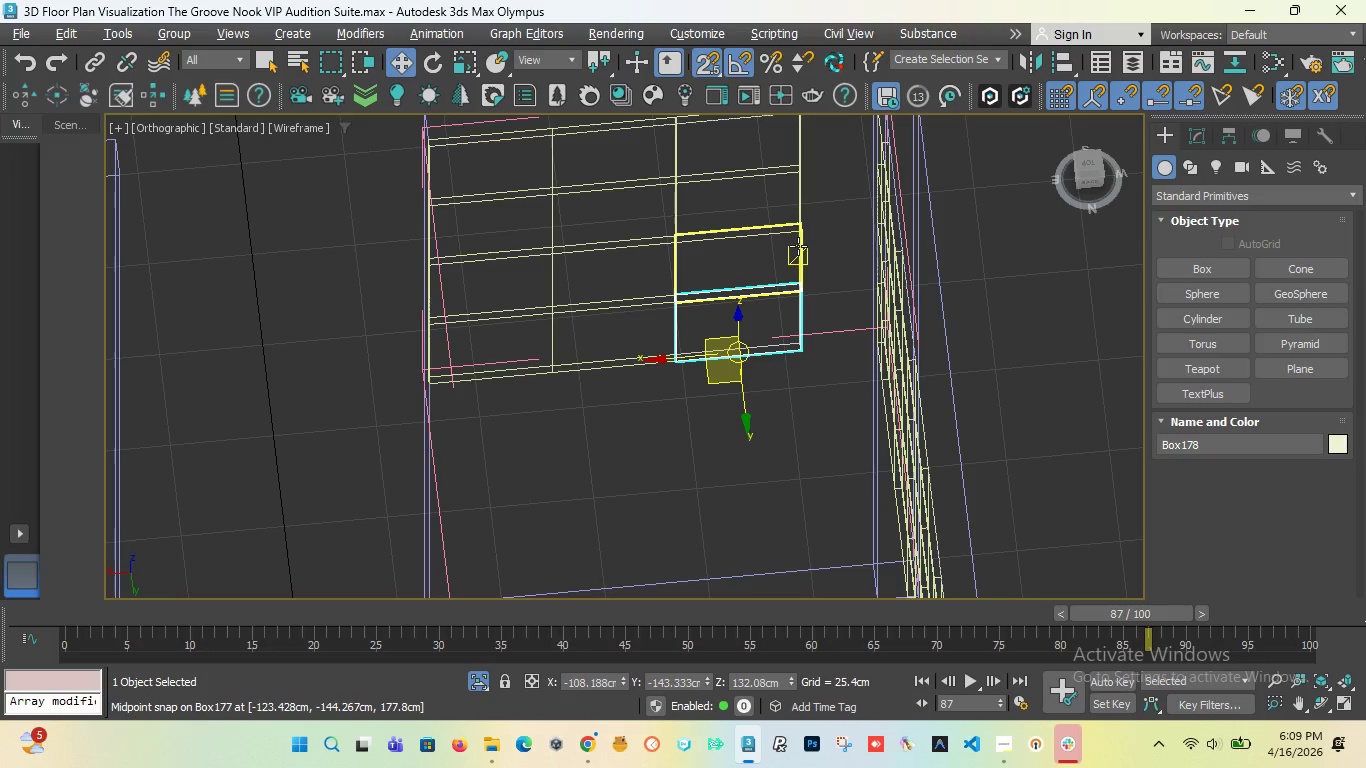 
hold_key(key=ControlLeft, duration=4.14)
left_click([798, 246])
 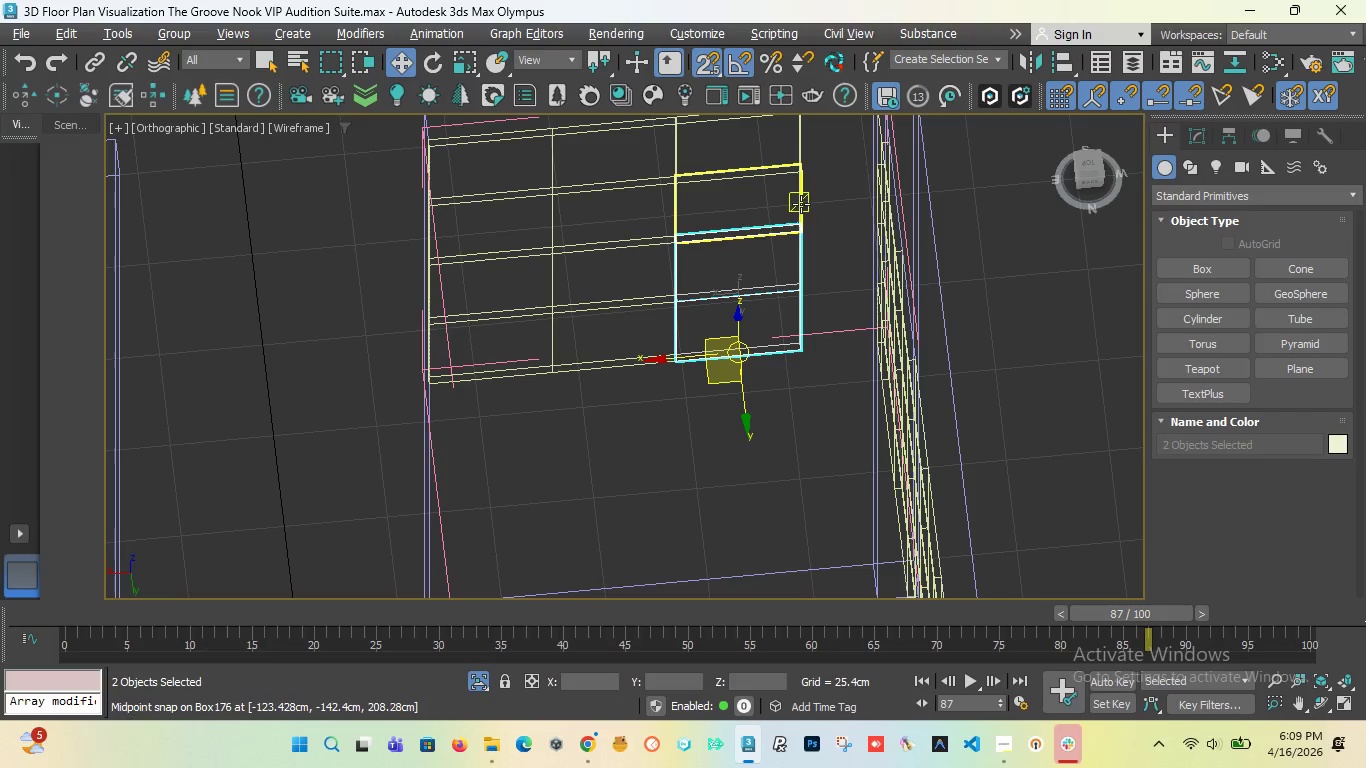 
left_click([801, 202])
 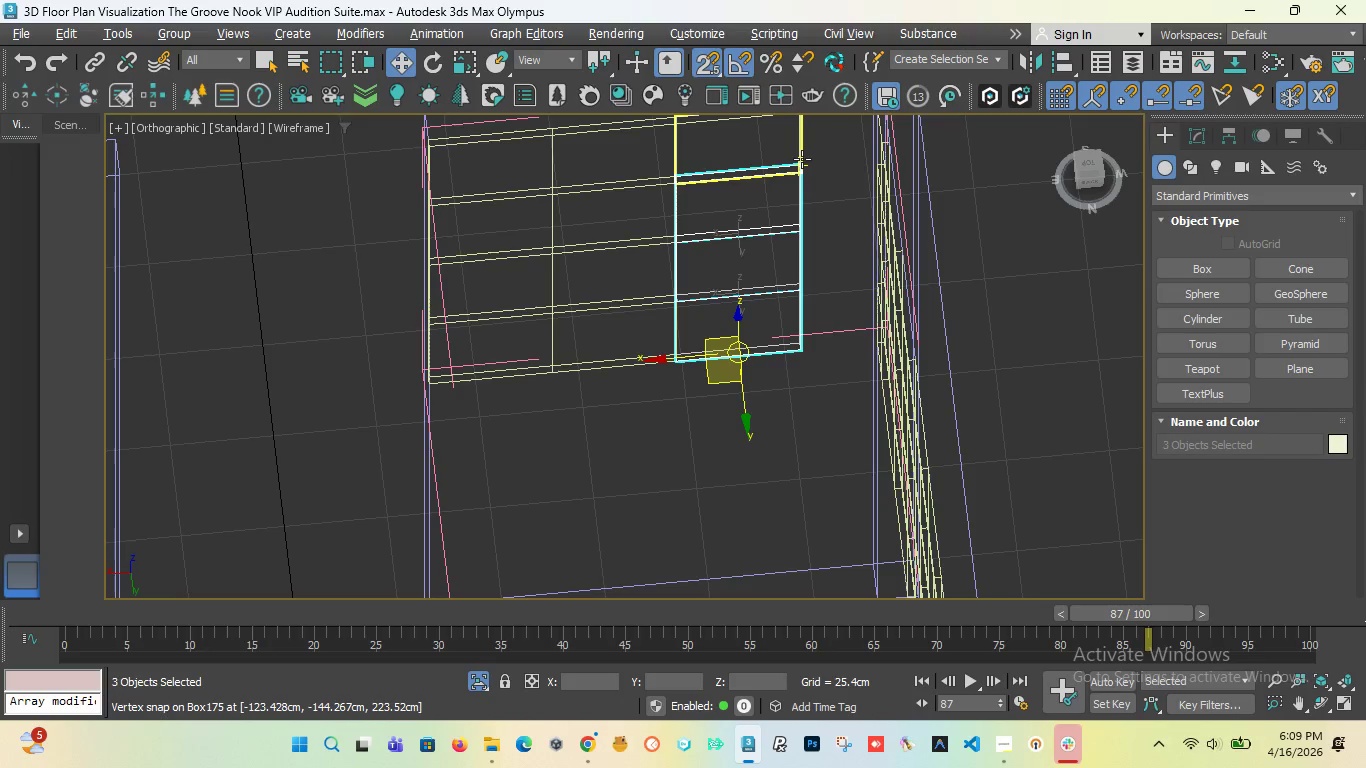 
left_click([802, 159])
 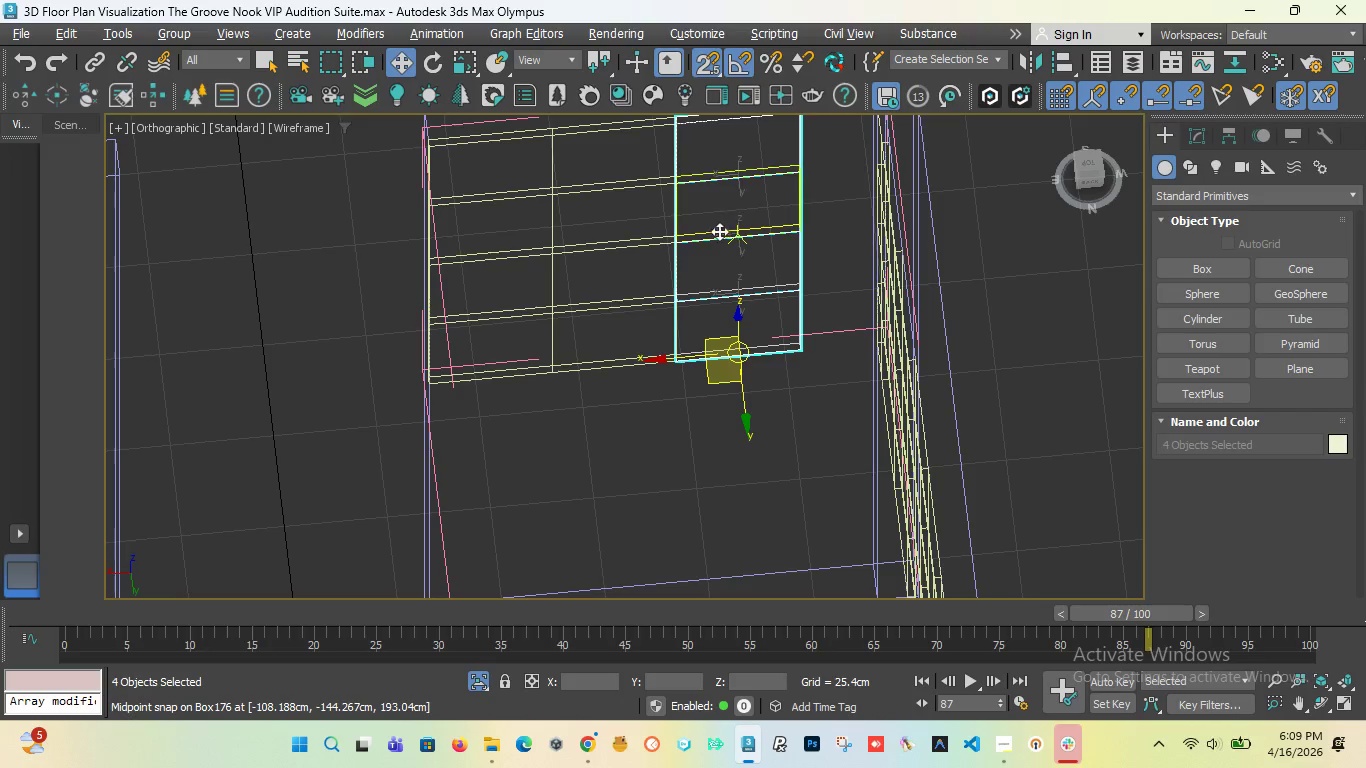 
scroll: coordinate [716, 244], scroll_direction: down, amount: 3.0
 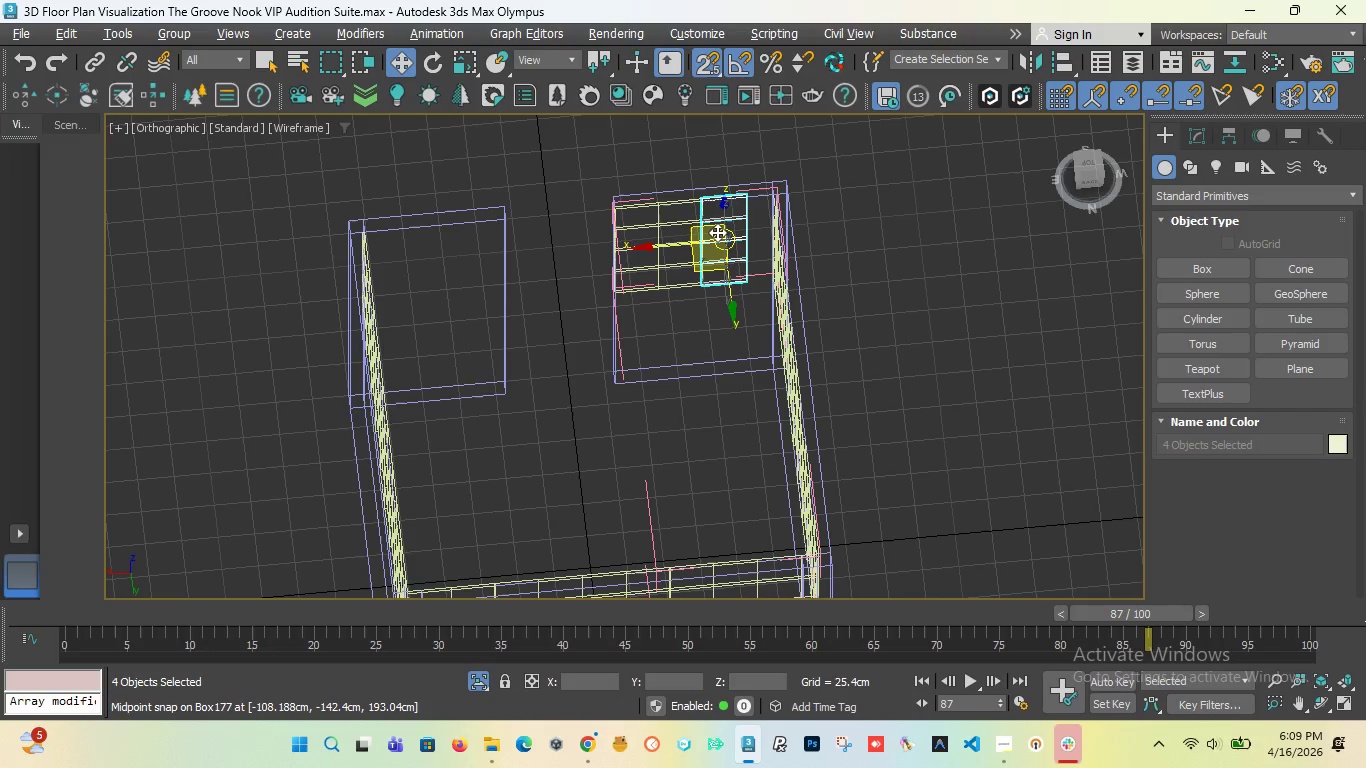 
key(T)
 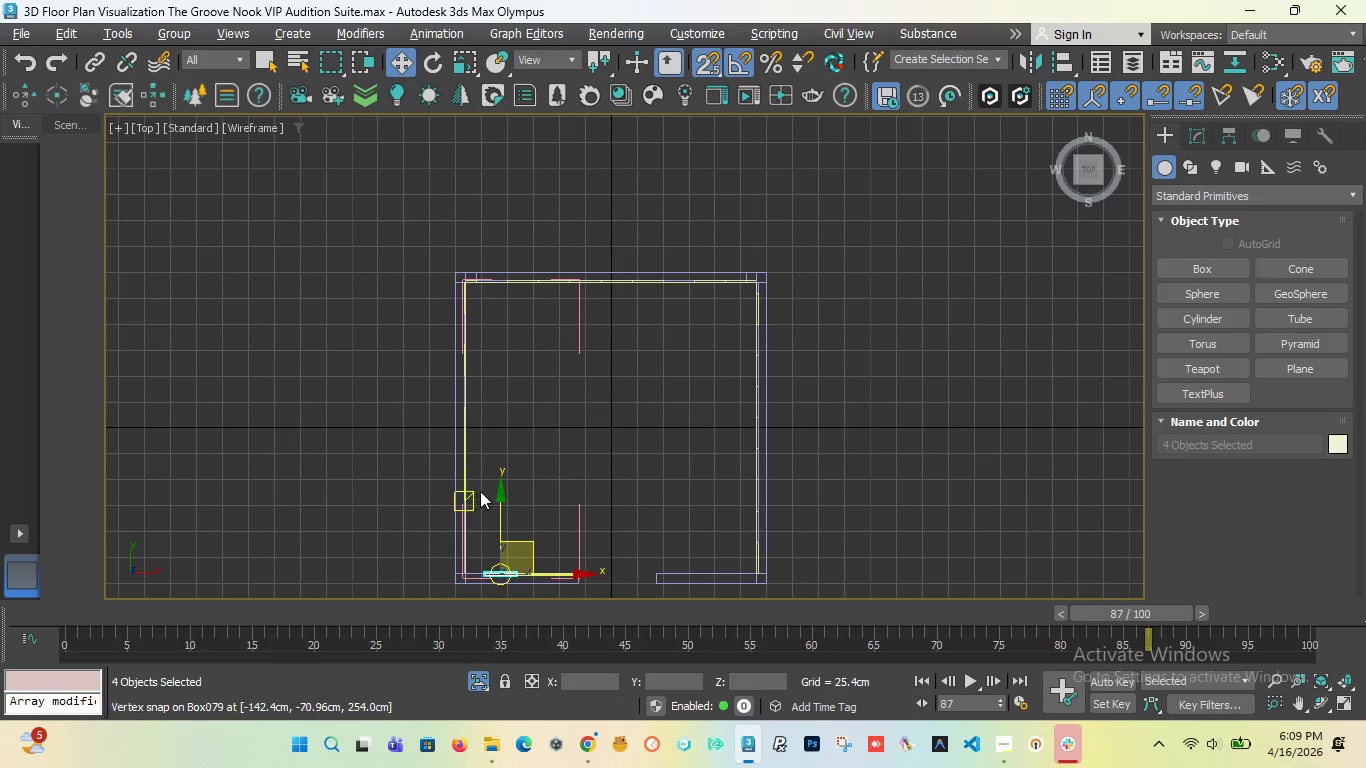 
scroll: coordinate [450, 456], scroll_direction: up, amount: 9.0
 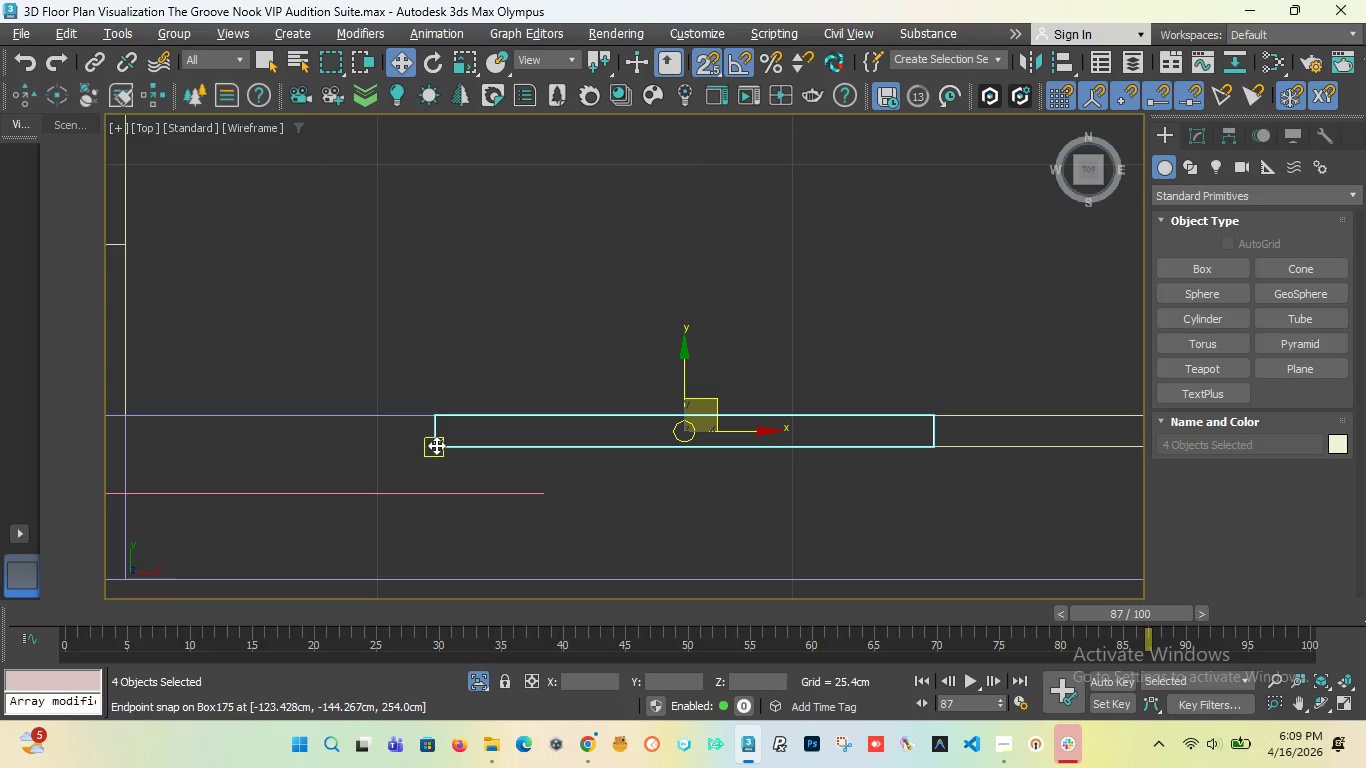 
left_click_drag(start_coordinate=[436, 445], to_coordinate=[144, 430])
 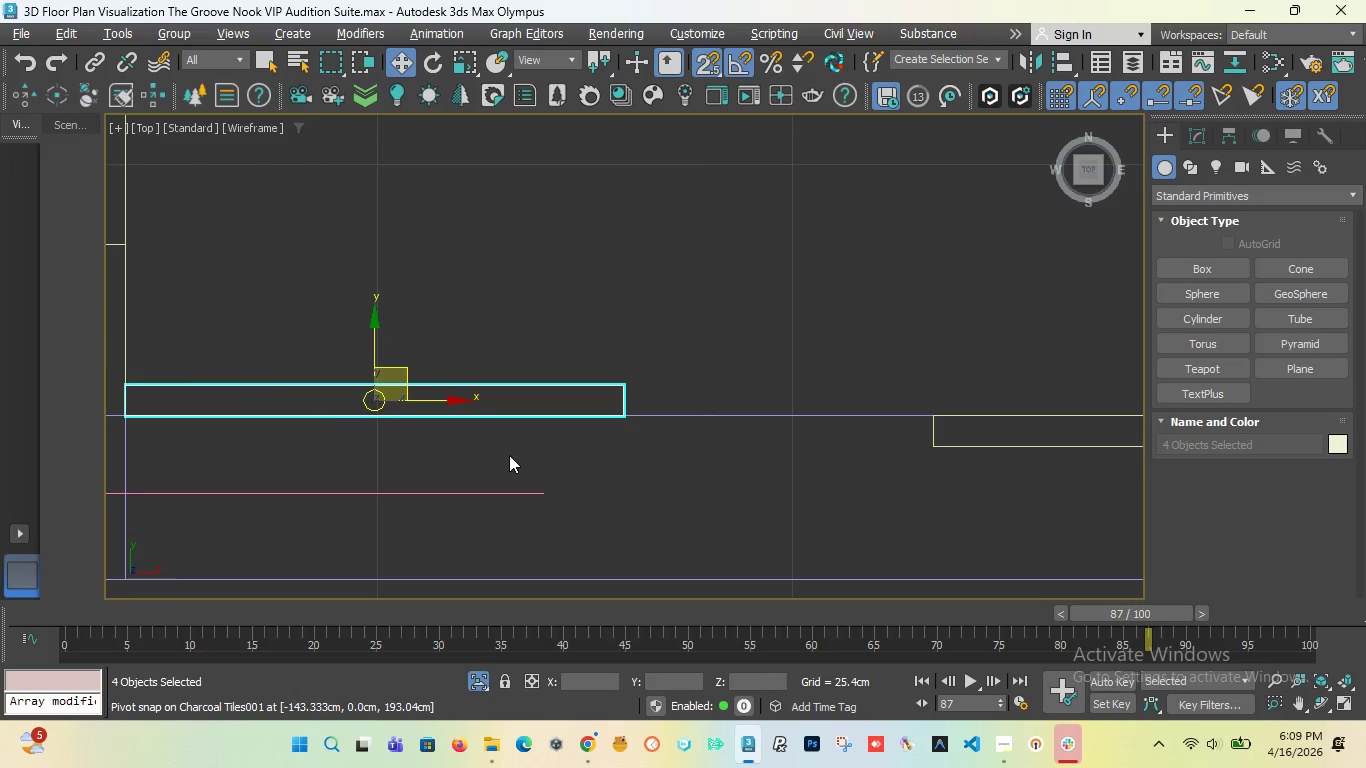 
key(Control+Z)
 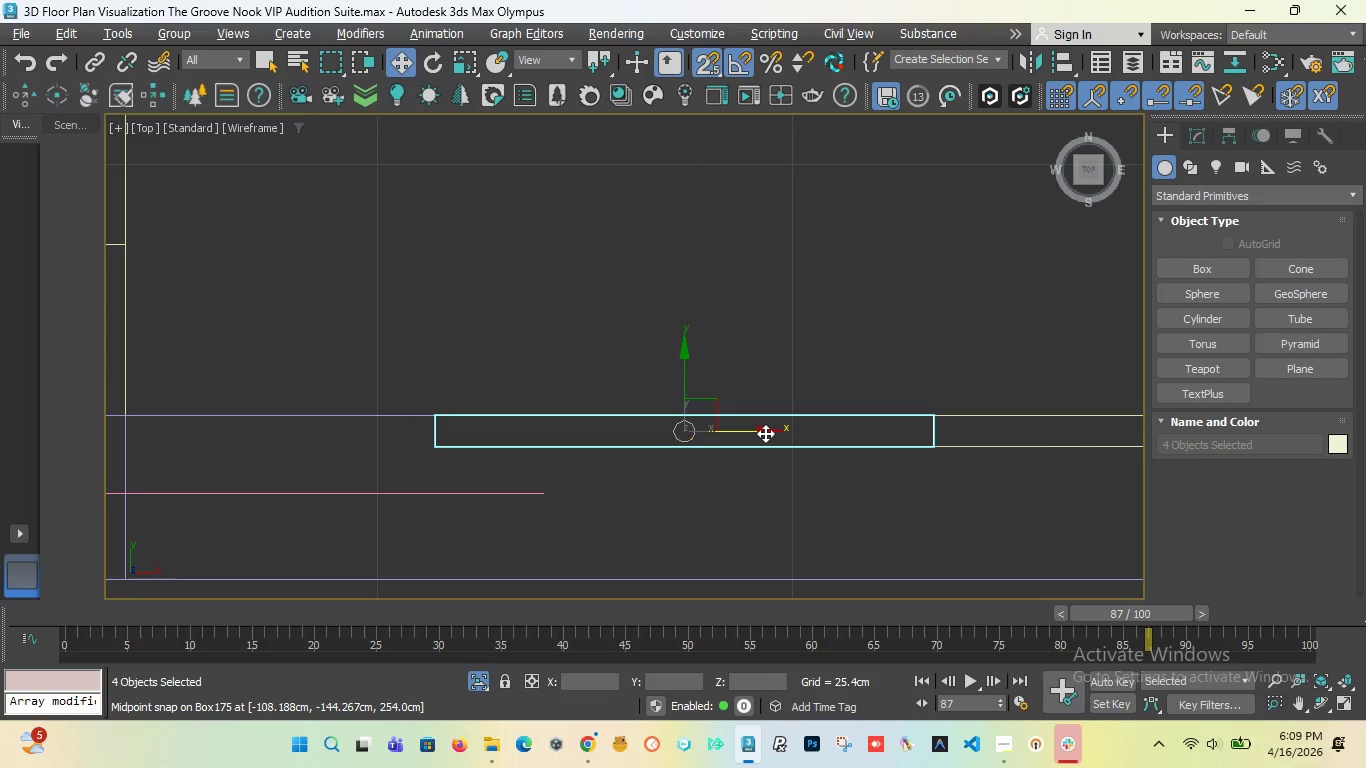 
hold_key(key=AltLeft, duration=2.38)
left_click_drag(start_coordinate=[765, 432], to_coordinate=[535, 437])
 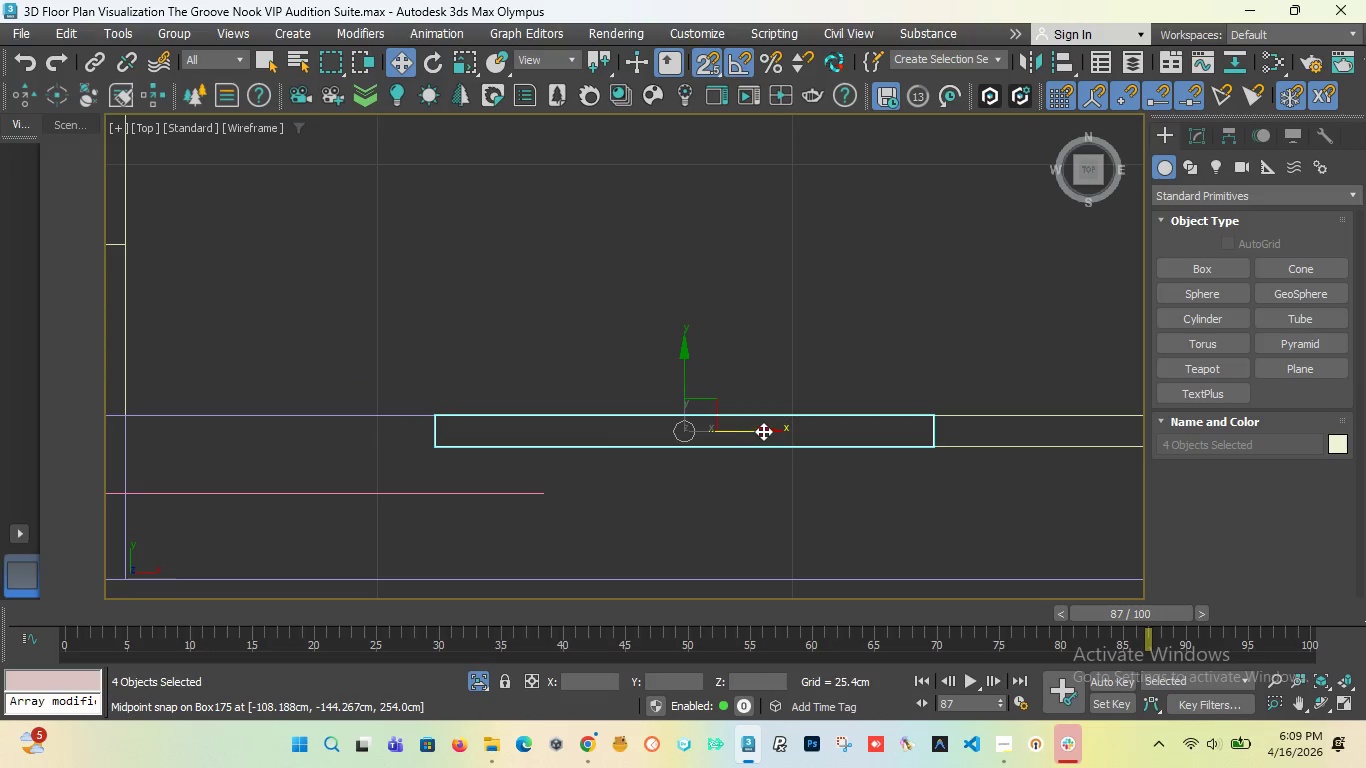 
hold_key(key=AltLeft, duration=0.86)
left_click_drag(start_coordinate=[763, 431], to_coordinate=[644, 431])
 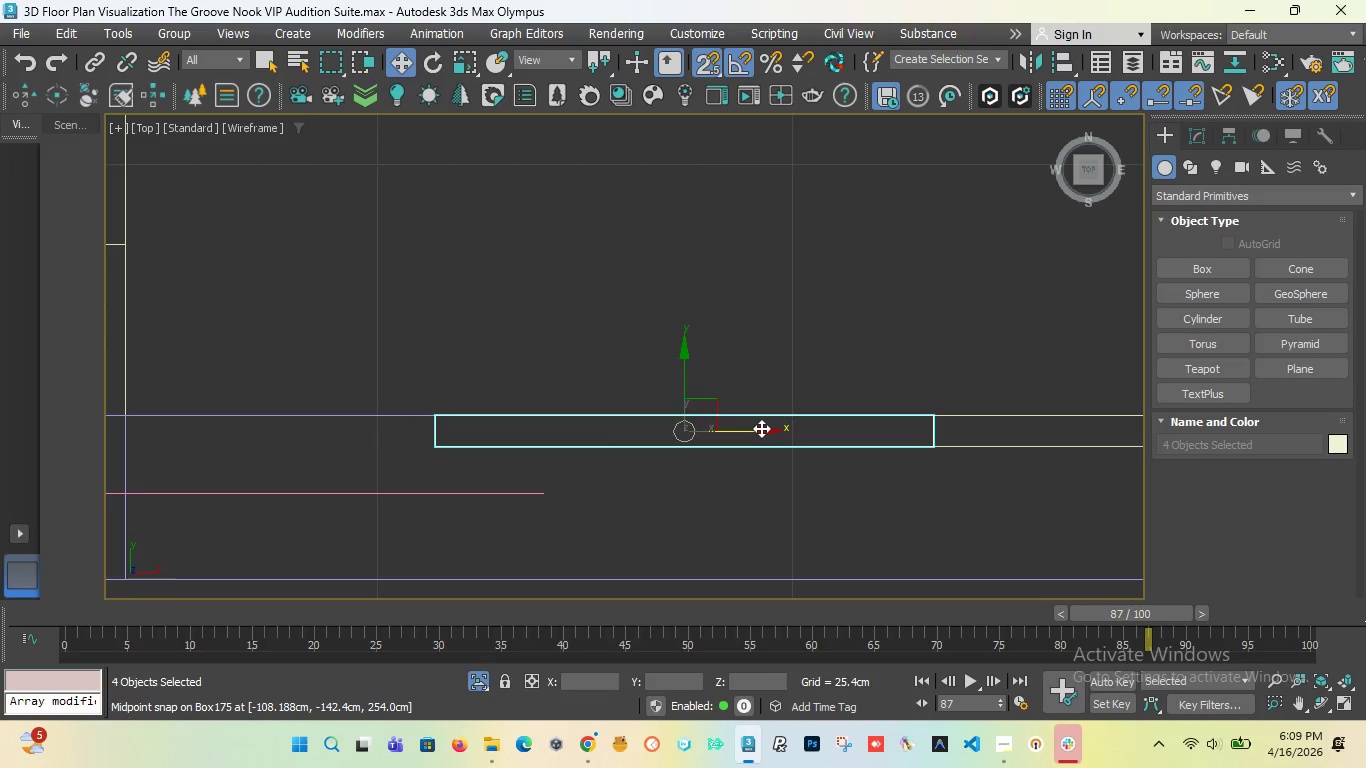 
hold_key(key=ShiftLeft, duration=1.91)
left_click_drag(start_coordinate=[760, 431], to_coordinate=[102, 432])
 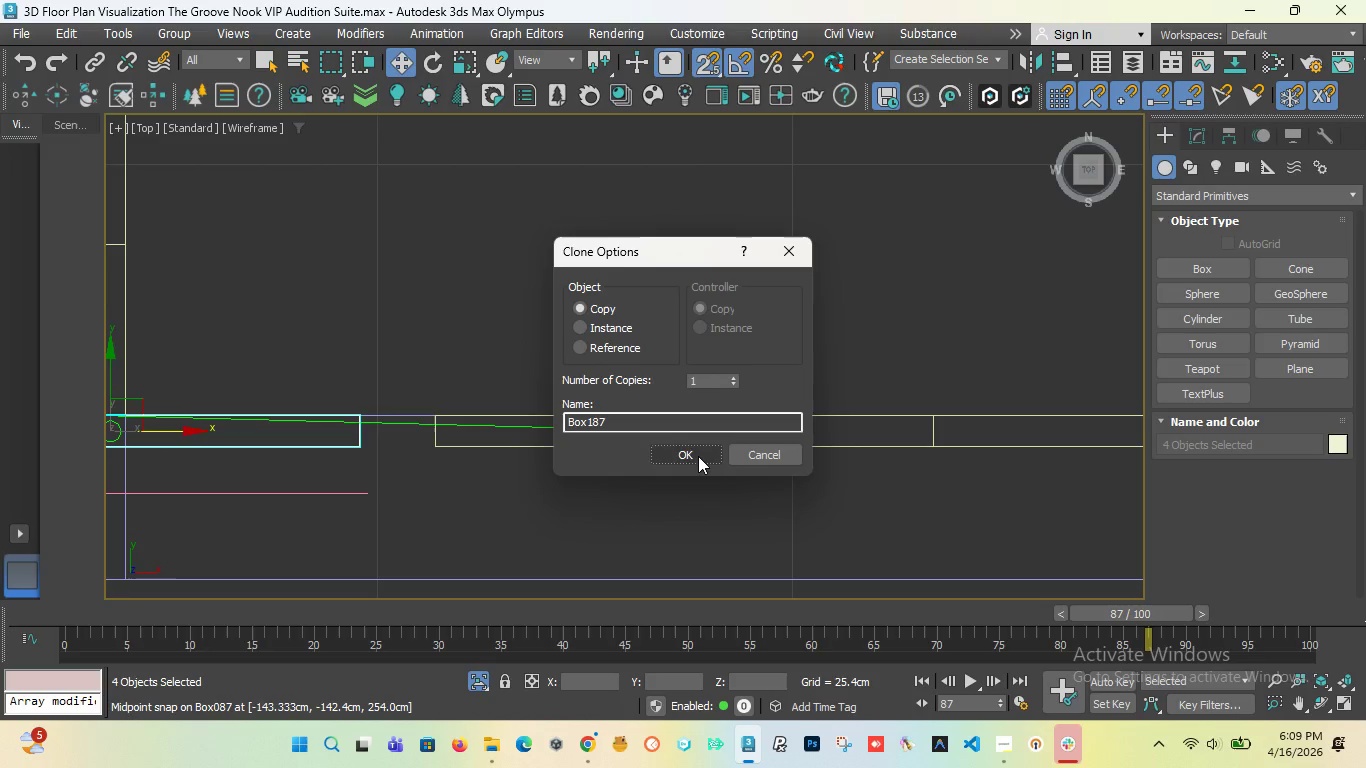 
left_click([698, 456])
 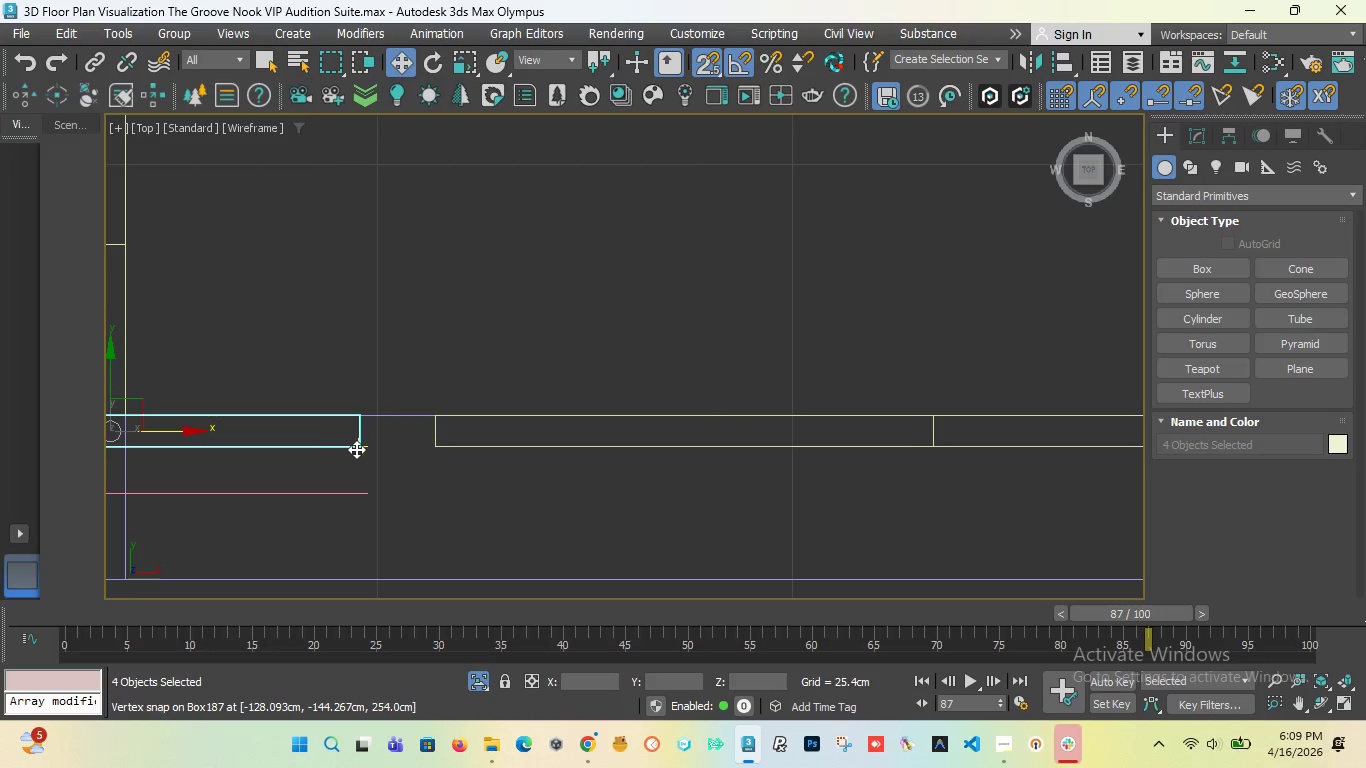 
left_click_drag(start_coordinate=[356, 449], to_coordinate=[437, 447])
 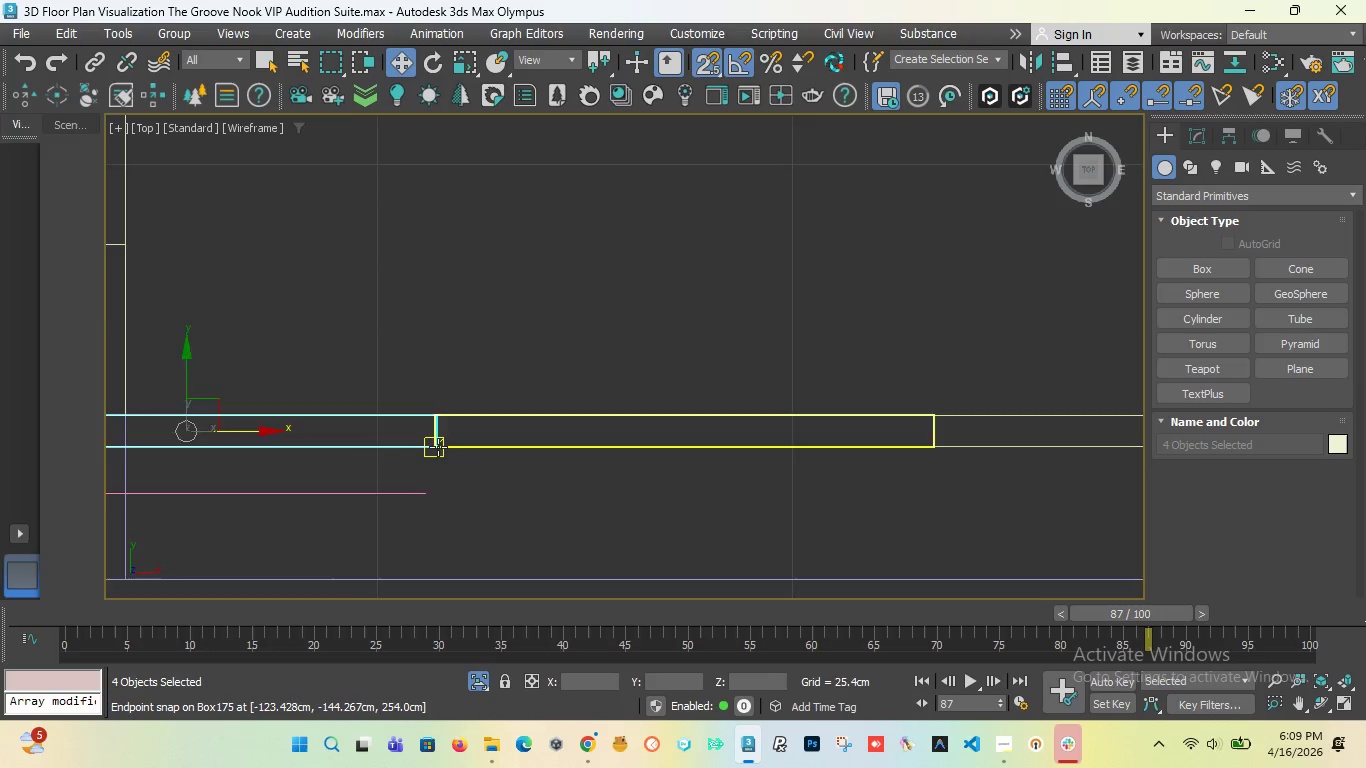 
scroll: coordinate [438, 447], scroll_direction: up, amount: 7.0
 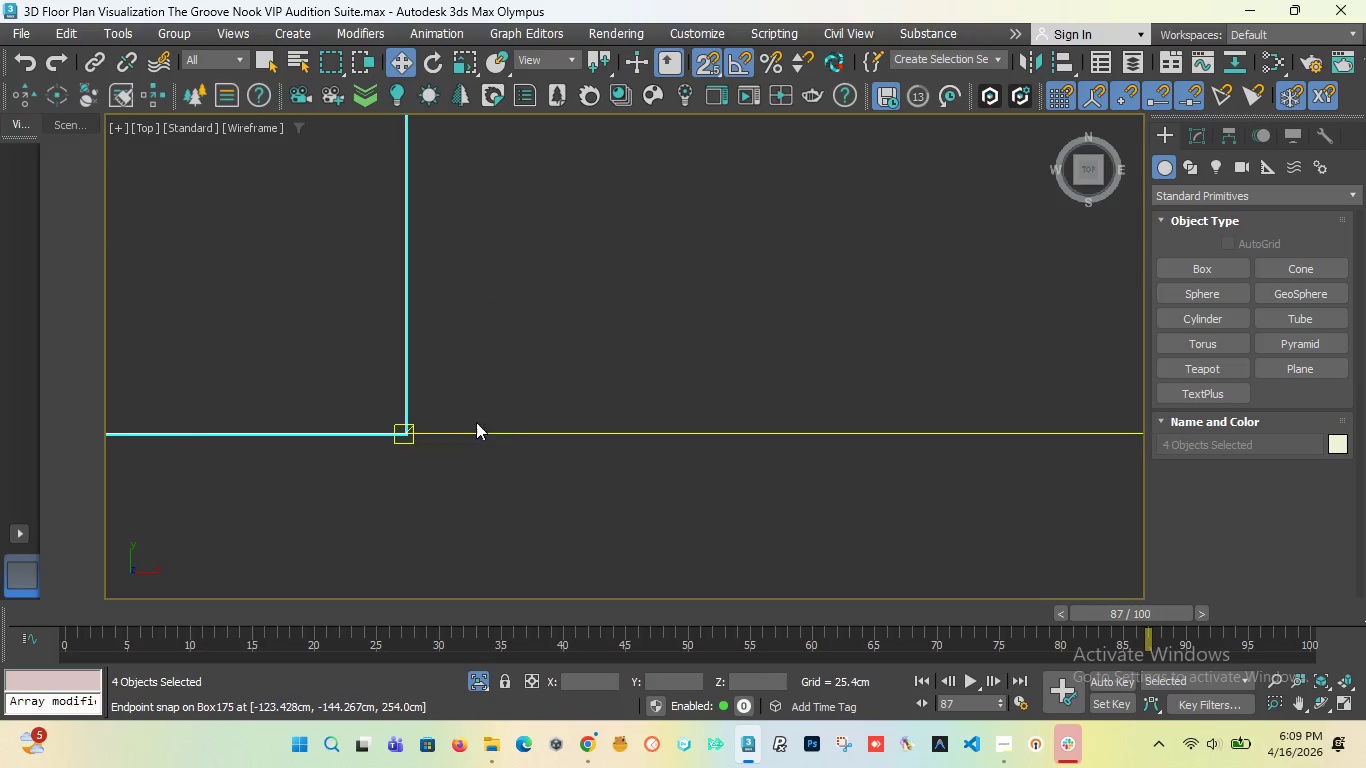 
scroll: coordinate [662, 423], scroll_direction: down, amount: 9.0
 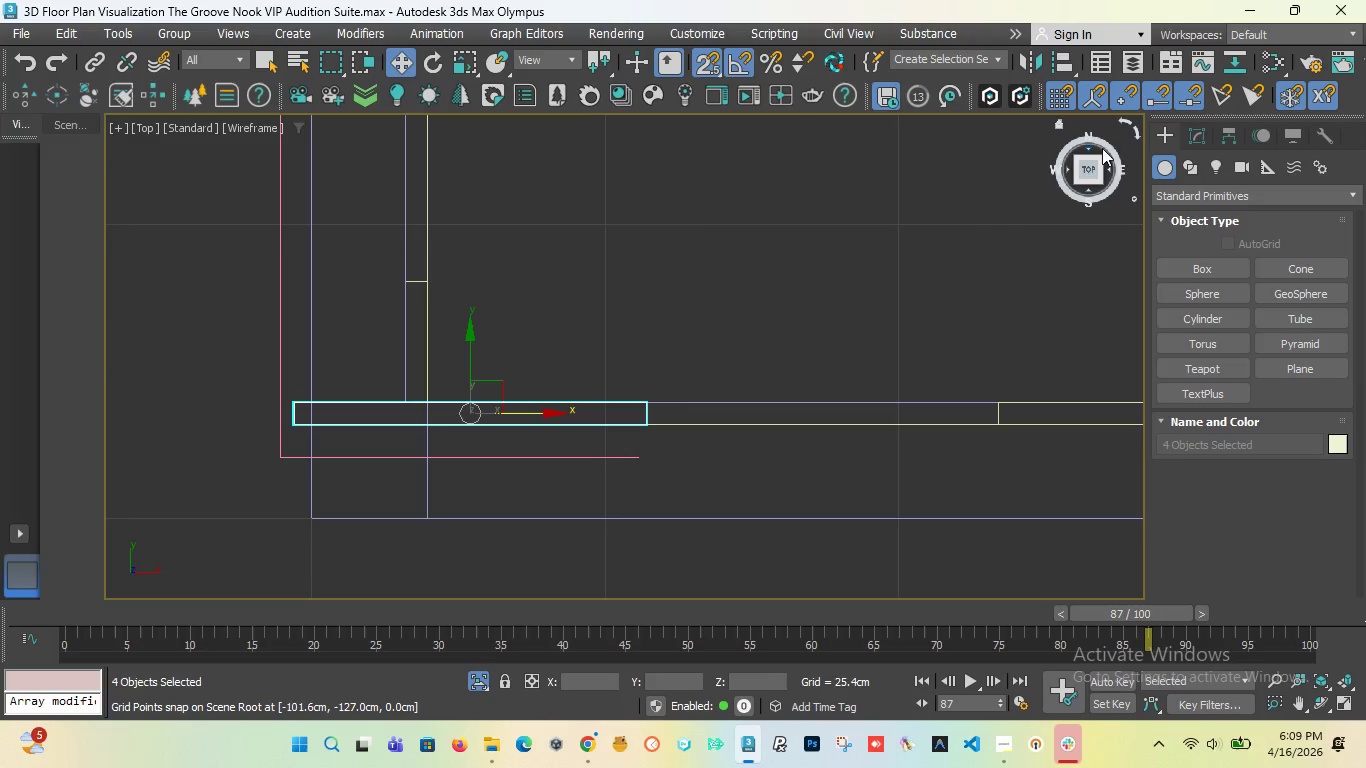 
left_click([1195, 138])
 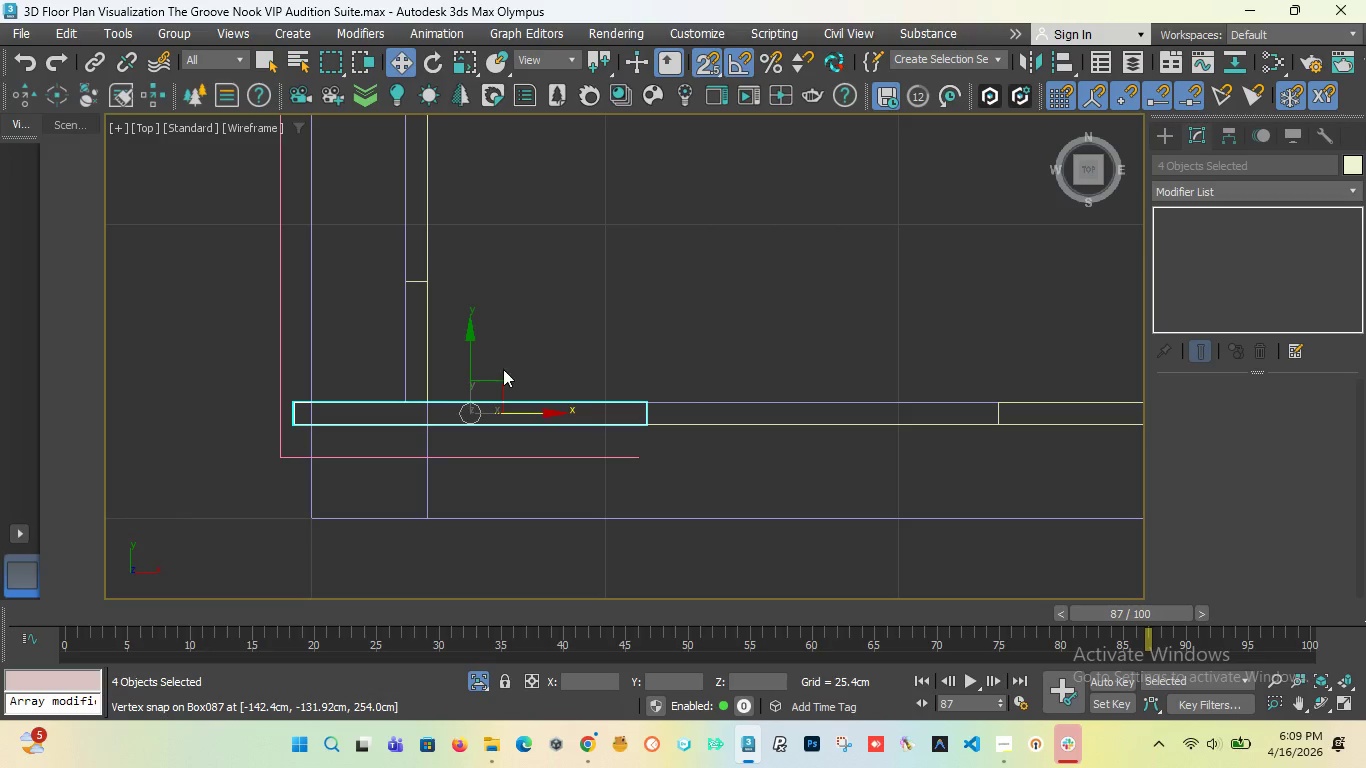 
left_click_drag(start_coordinate=[232, 258], to_coordinate=[670, 530])
 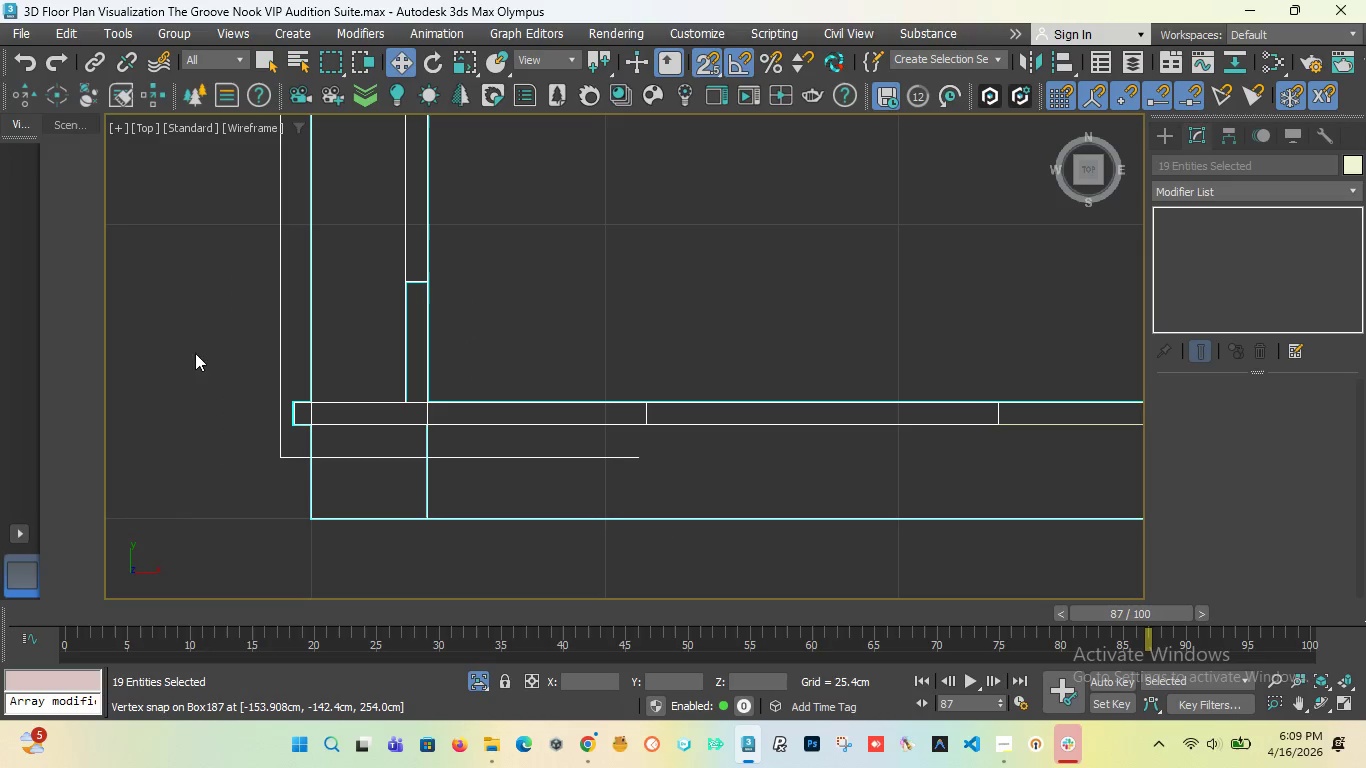 
left_click_drag(start_coordinate=[192, 332], to_coordinate=[325, 424])
 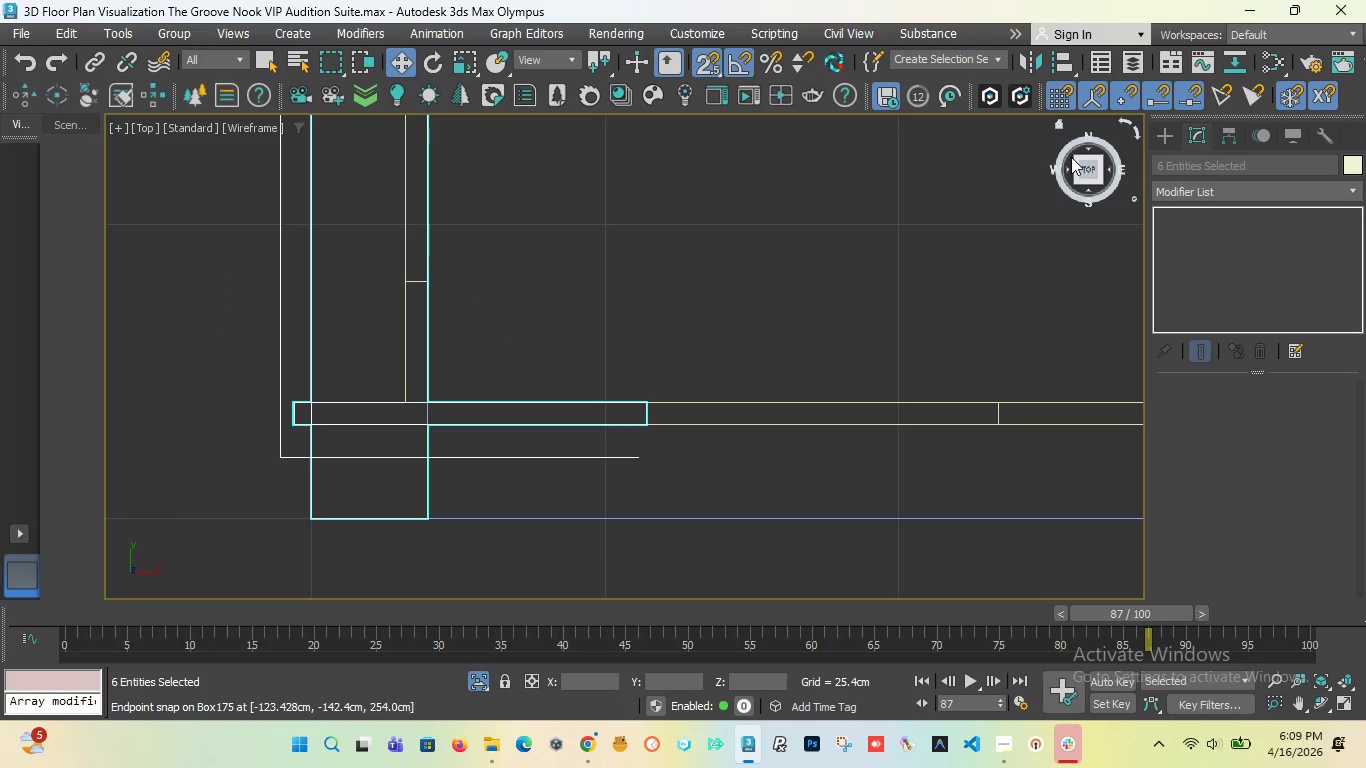 
left_click_drag(start_coordinate=[1100, 172], to_coordinate=[806, 179])
 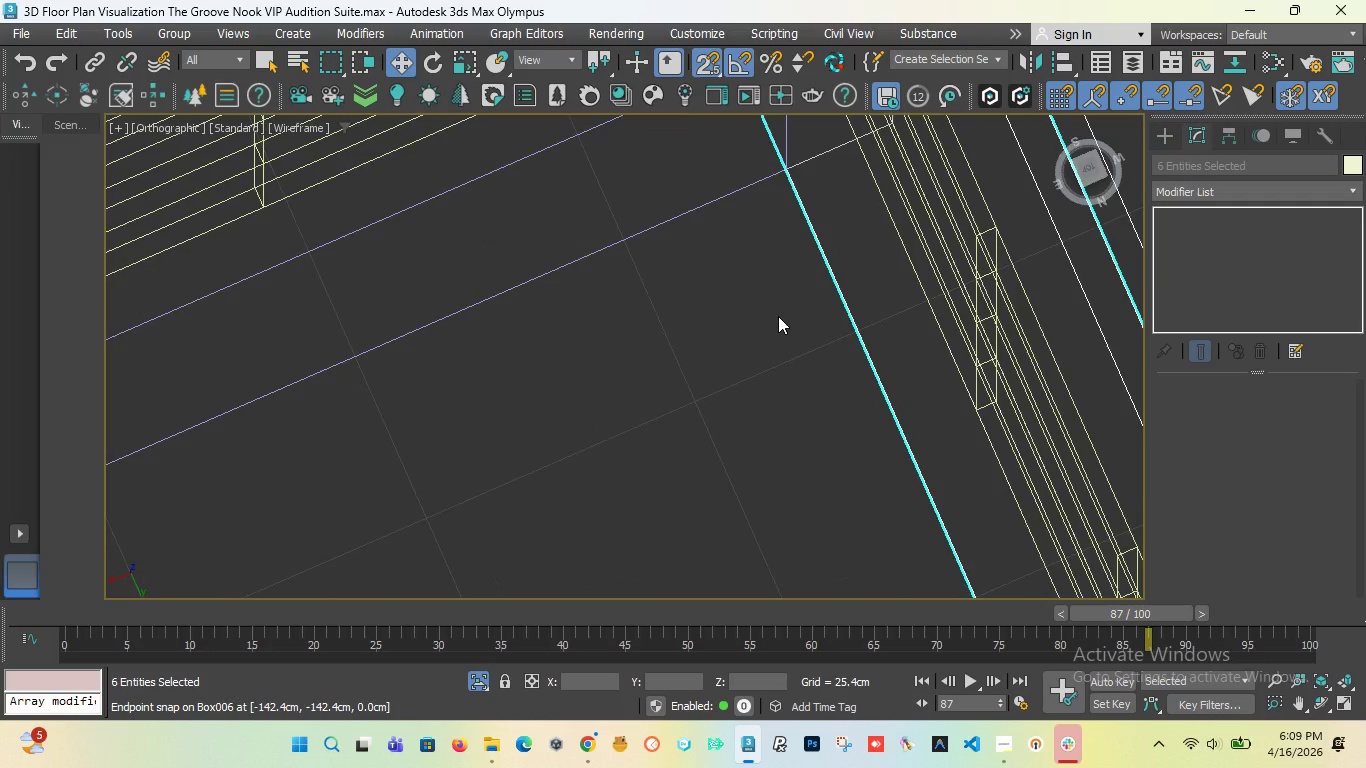 
scroll: coordinate [650, 308], scroll_direction: down, amount: 4.0
 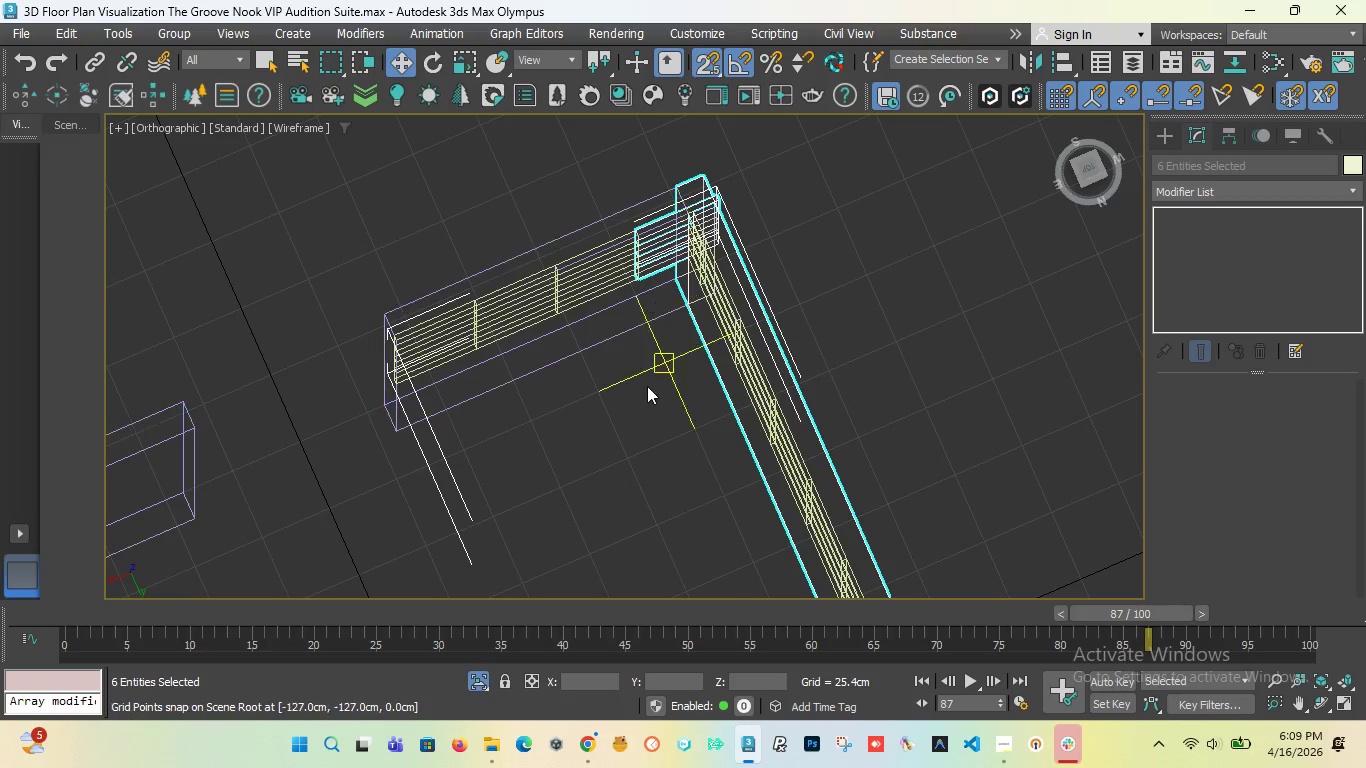 
left_click([648, 392])
 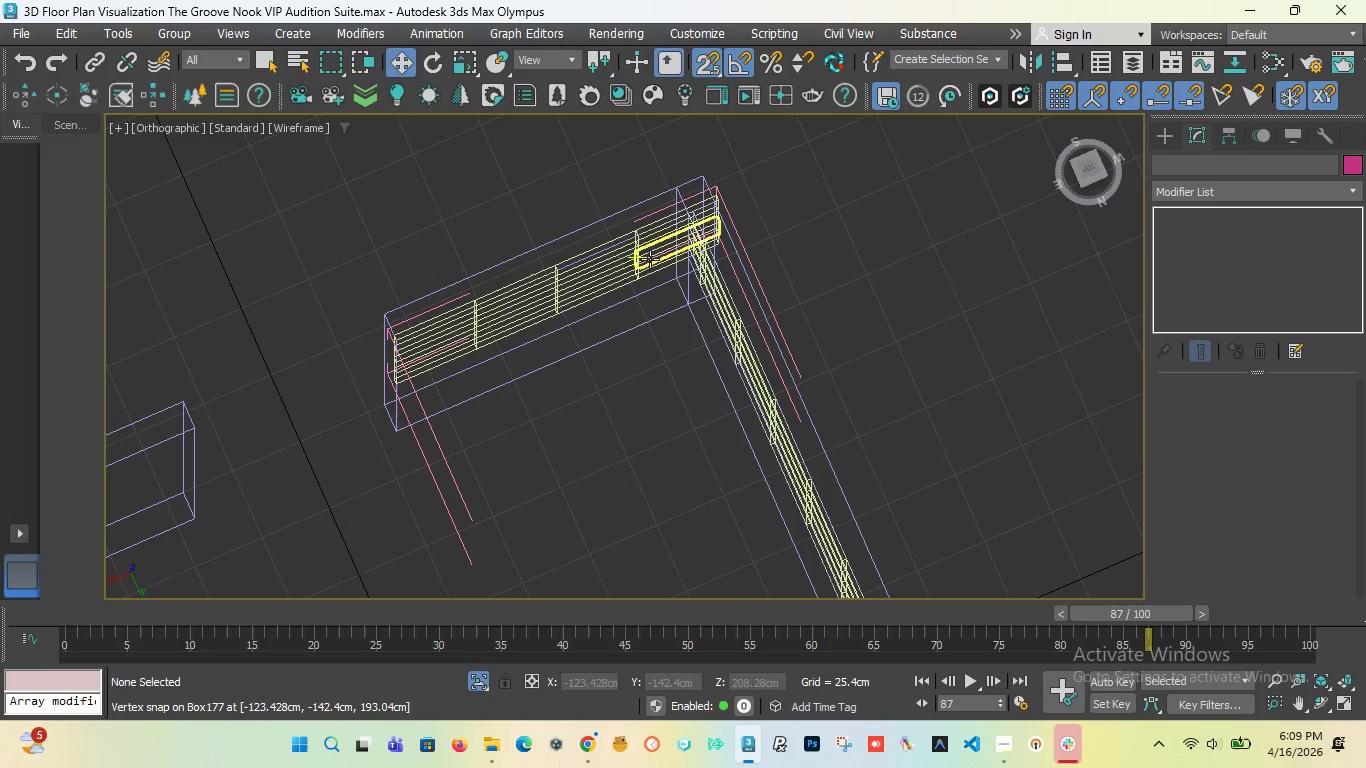 
scroll: coordinate [650, 268], scroll_direction: up, amount: 2.0
 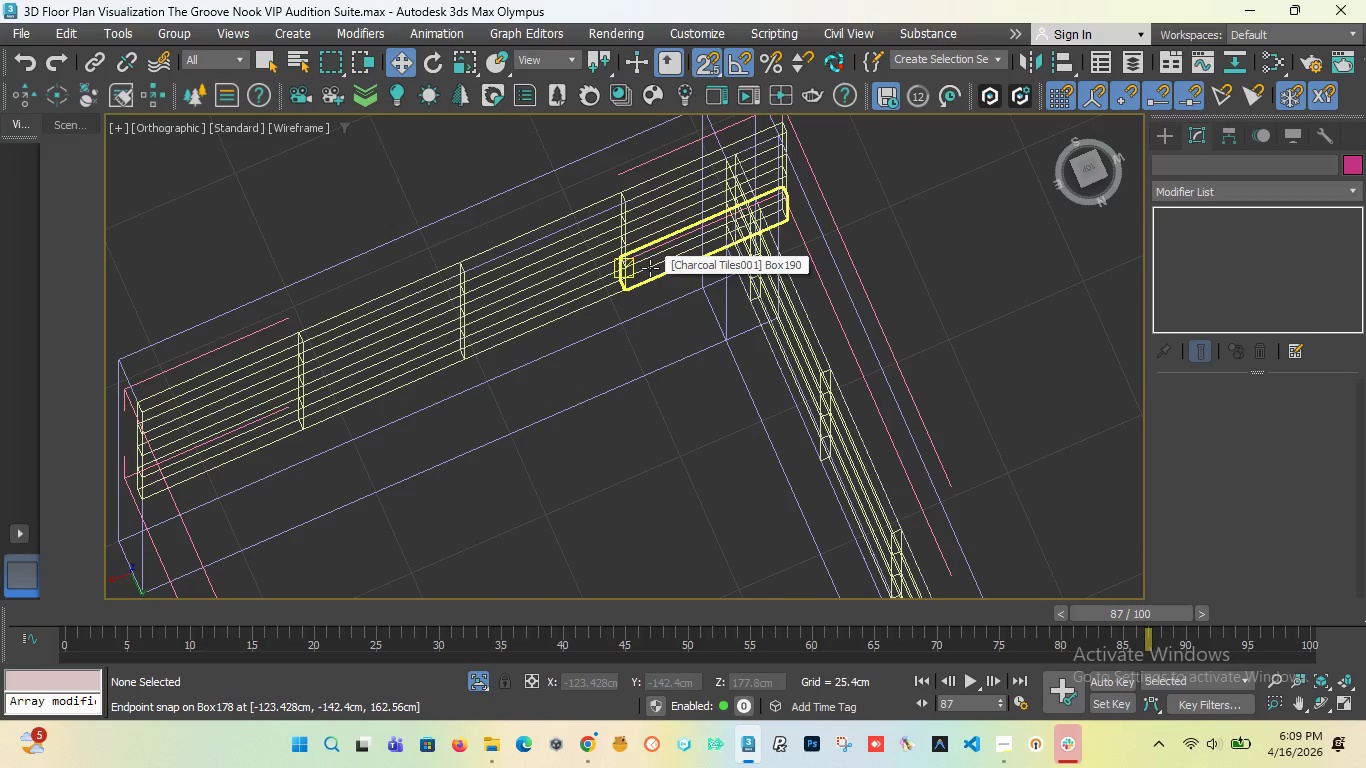 
left_click([650, 268])
 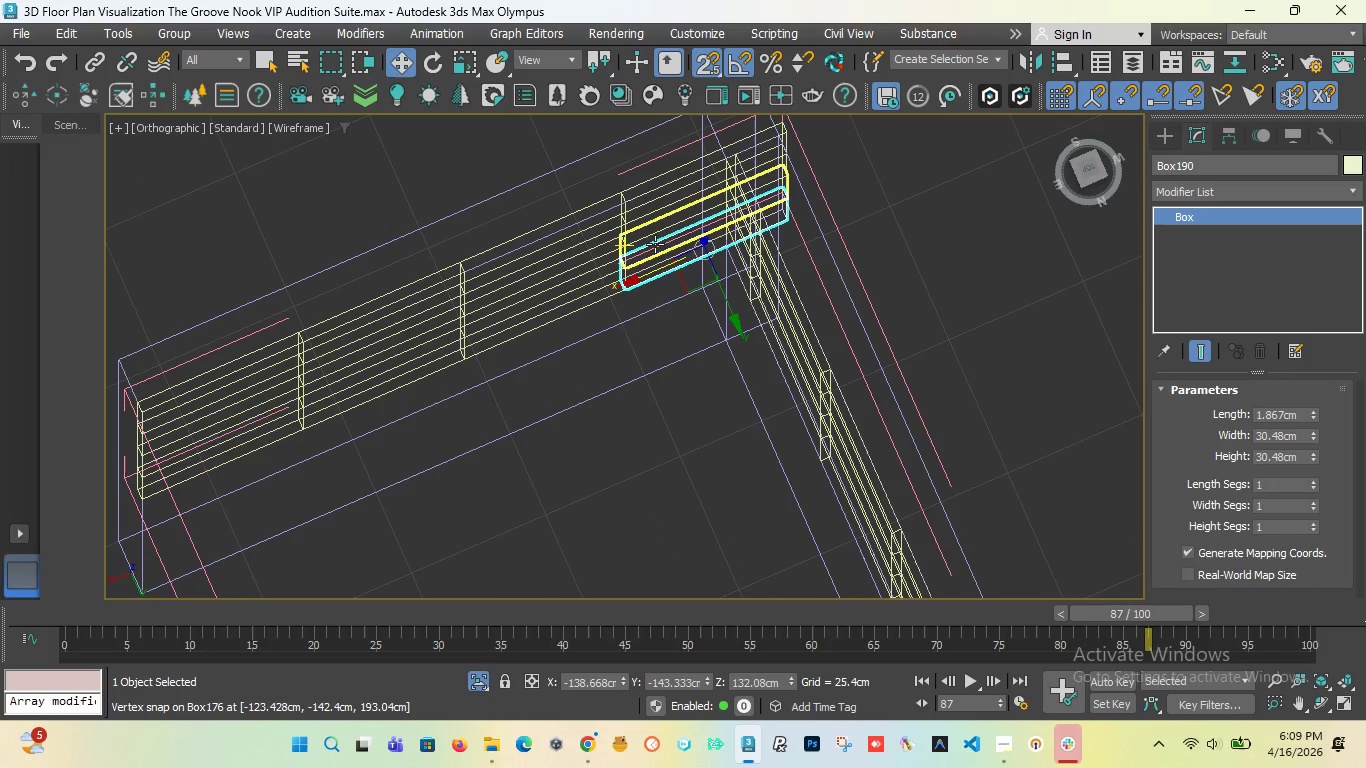 
hold_key(key=ControlLeft, duration=1.19)
left_click([655, 244])
 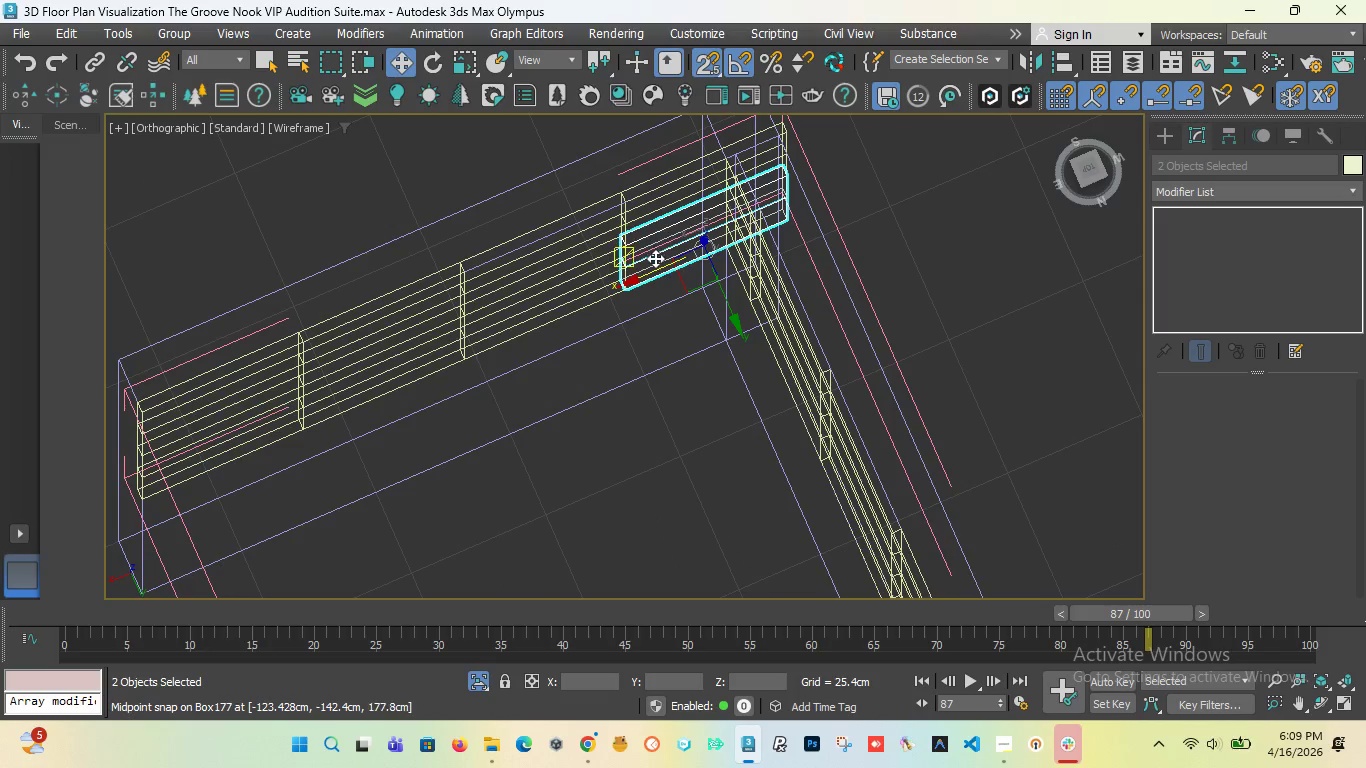 
scroll: coordinate [655, 256], scroll_direction: up, amount: 3.0
 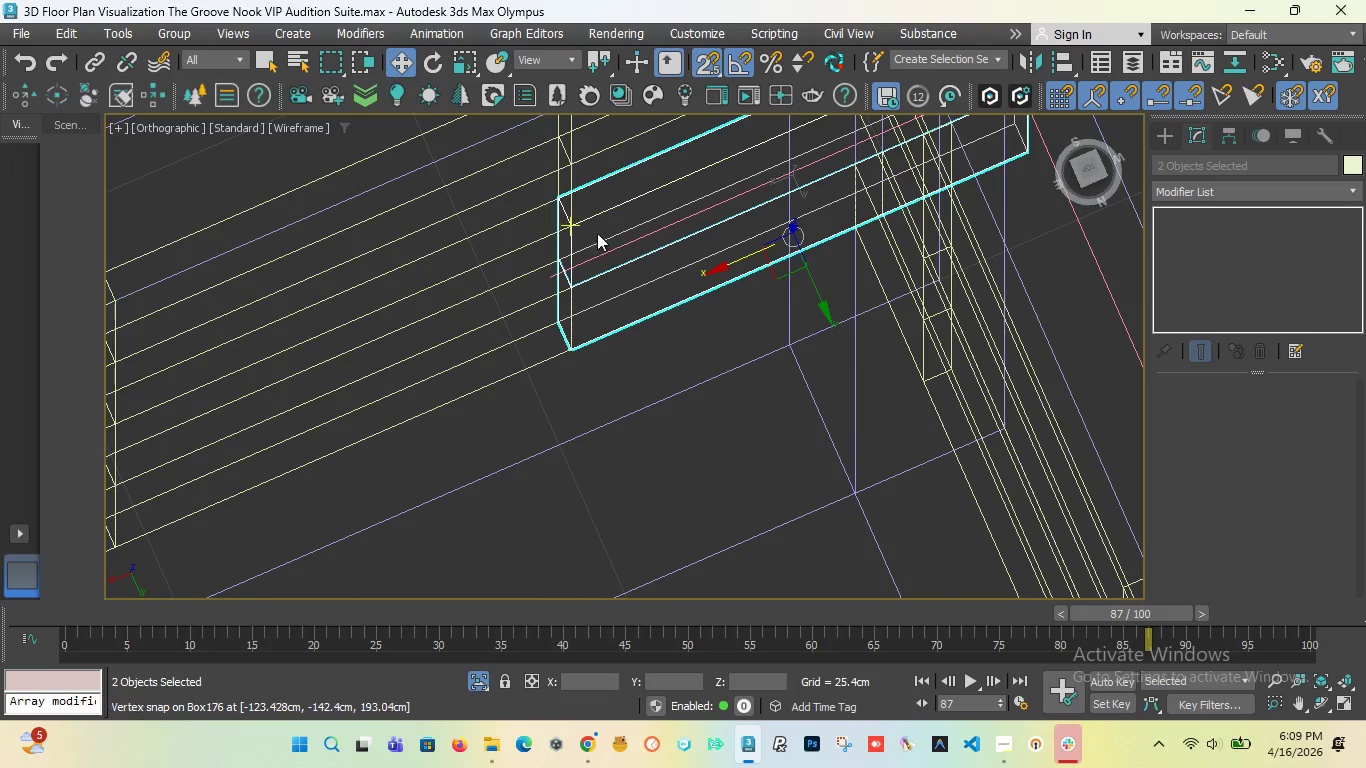 
hold_key(key=ControlLeft, duration=1.47)
 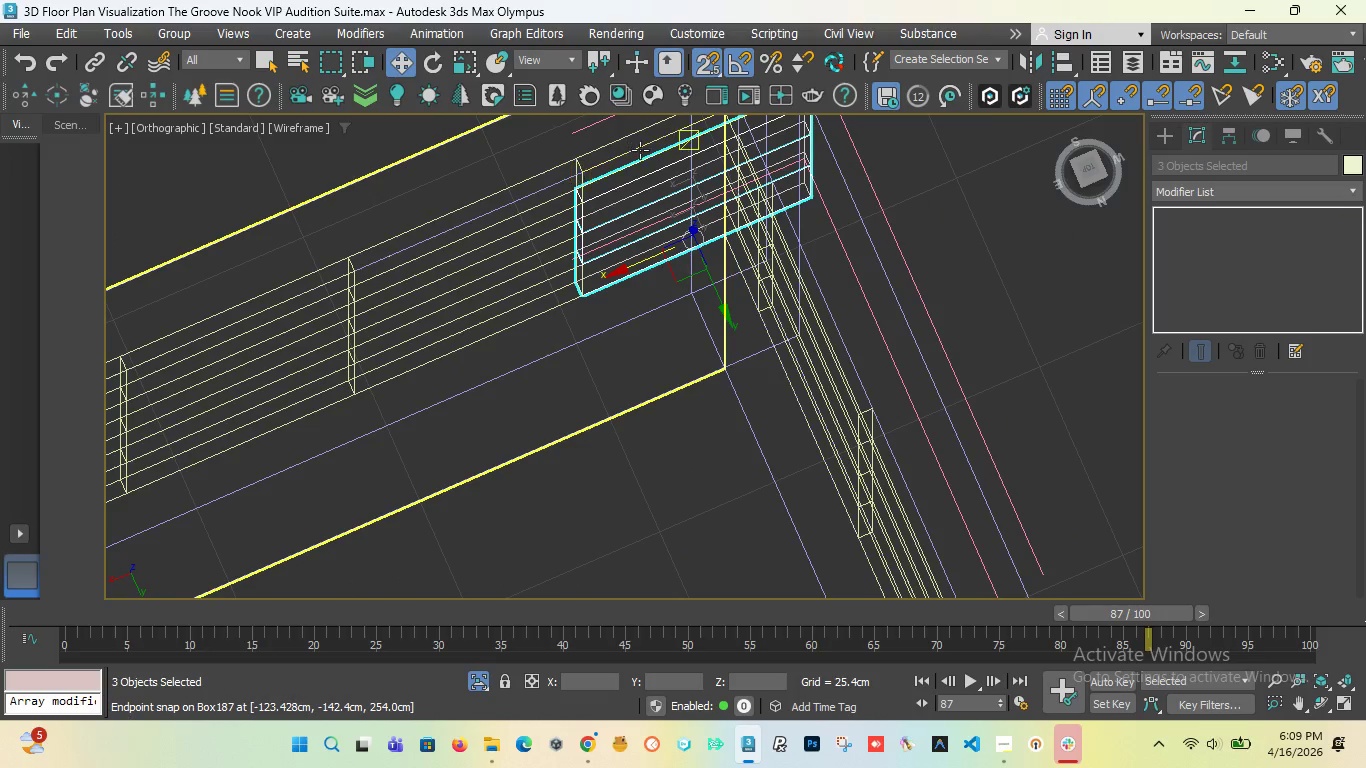 
scroll: coordinate [593, 242], scroll_direction: down, amount: 2.0
 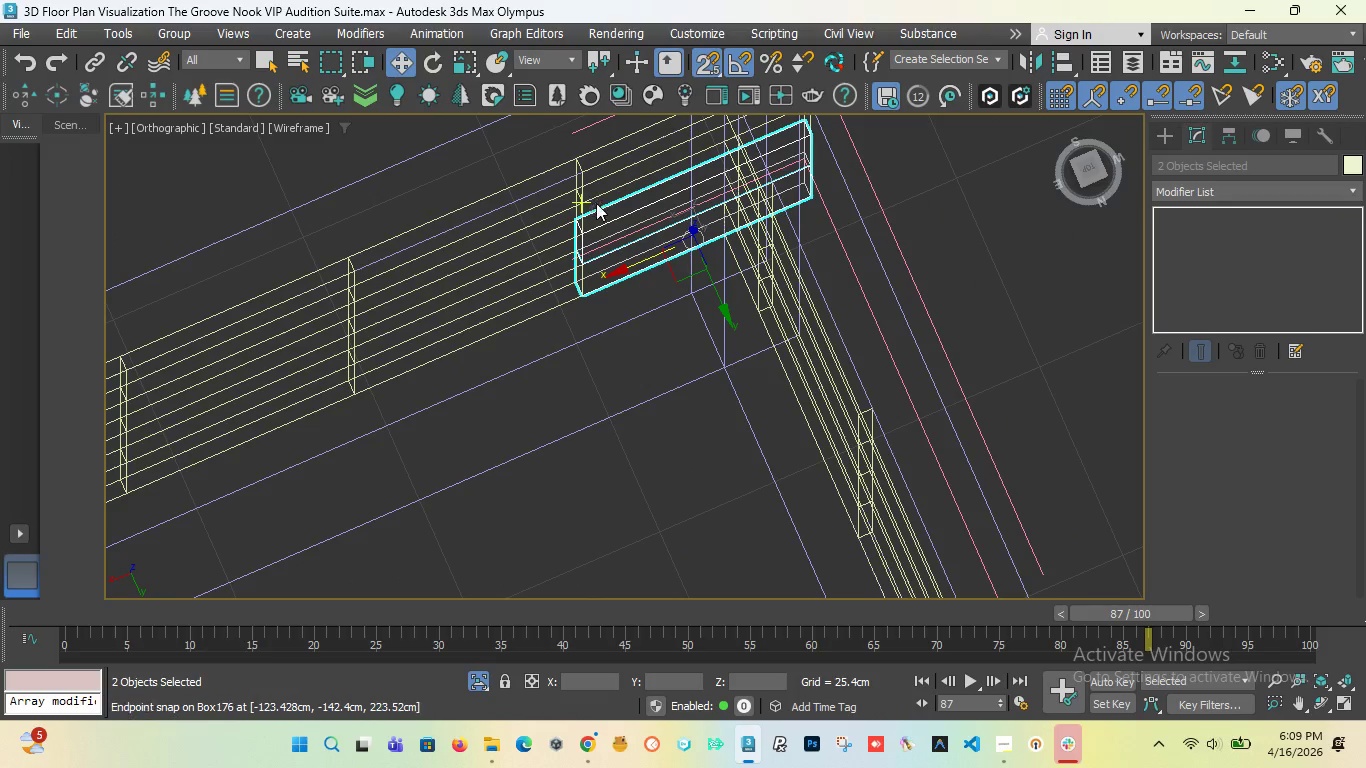 
left_click([596, 194])
 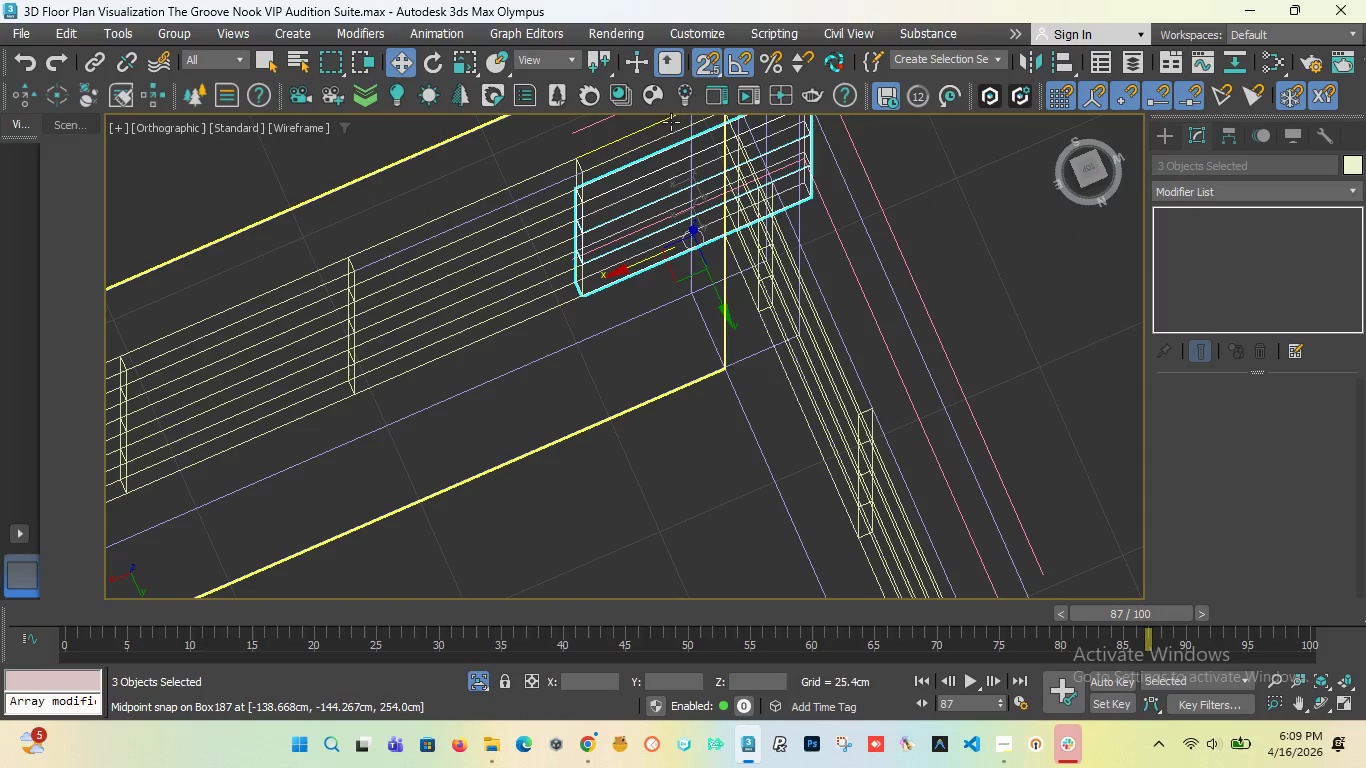 
scroll: coordinate [609, 245], scroll_direction: down, amount: 3.0
 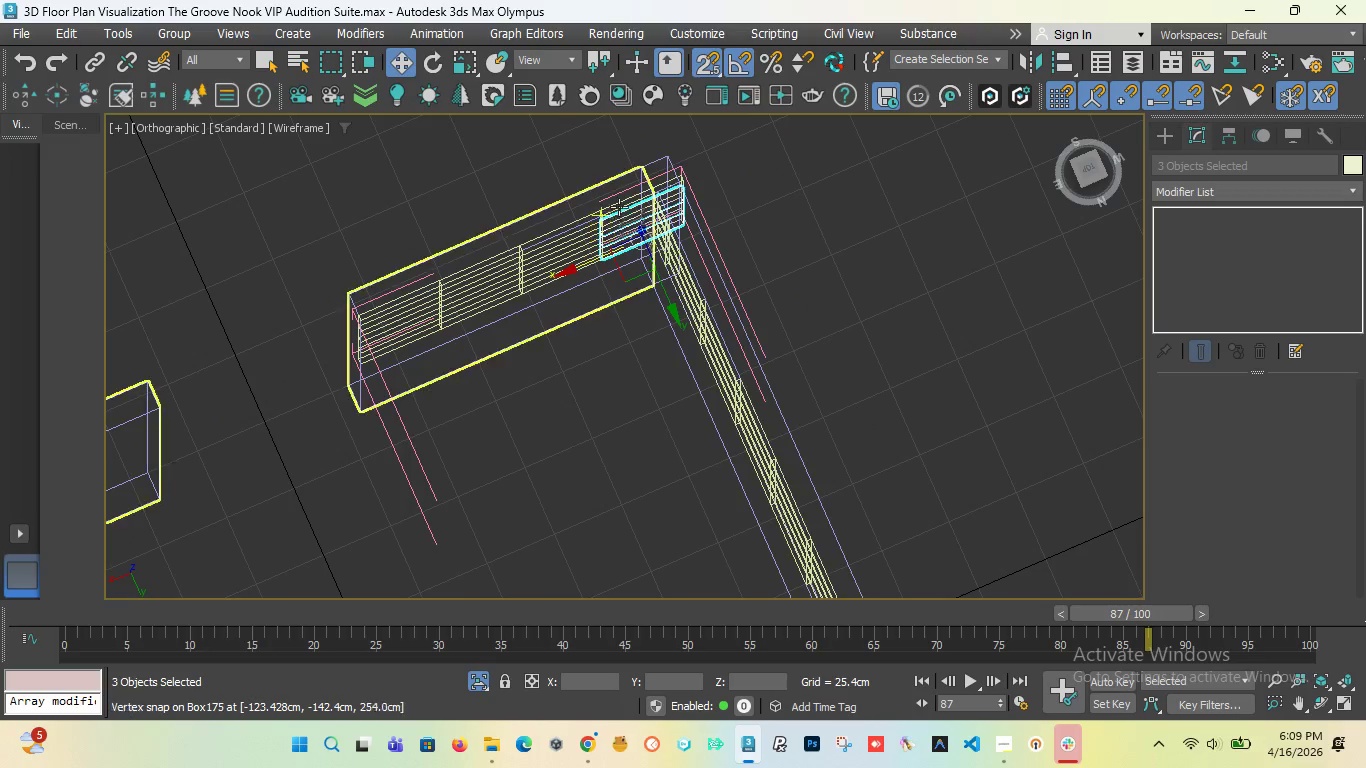 
scroll: coordinate [638, 196], scroll_direction: up, amount: 4.0
 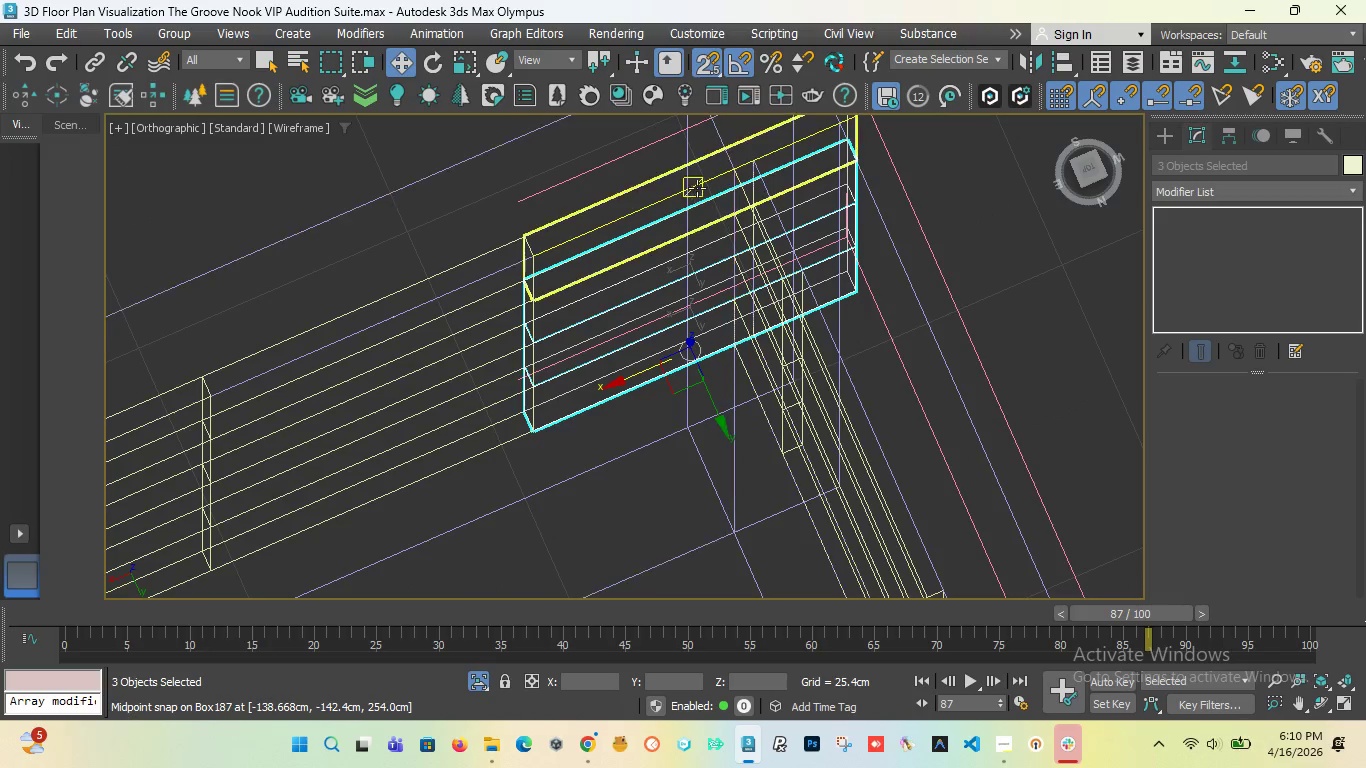 
hold_key(key=ControlLeft, duration=0.67)
left_click([699, 186])
 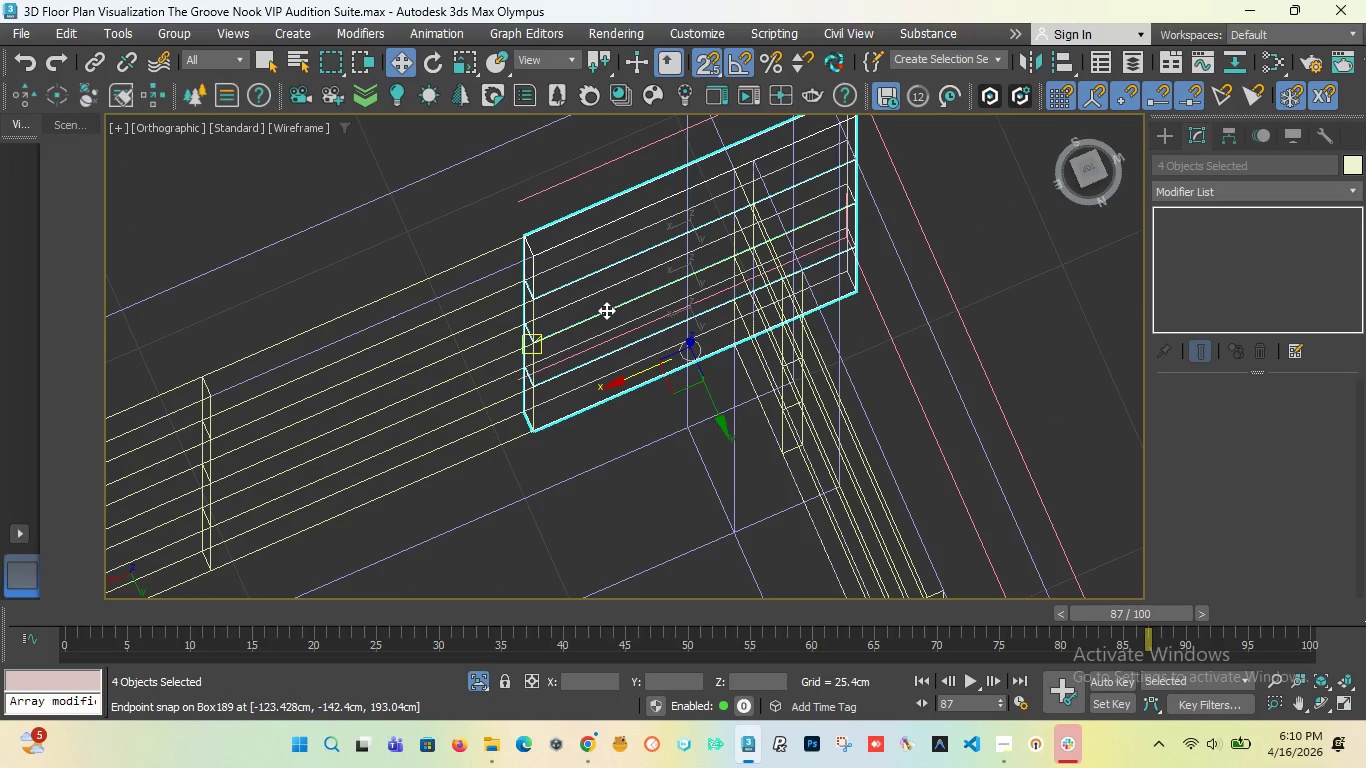 
key(T)
 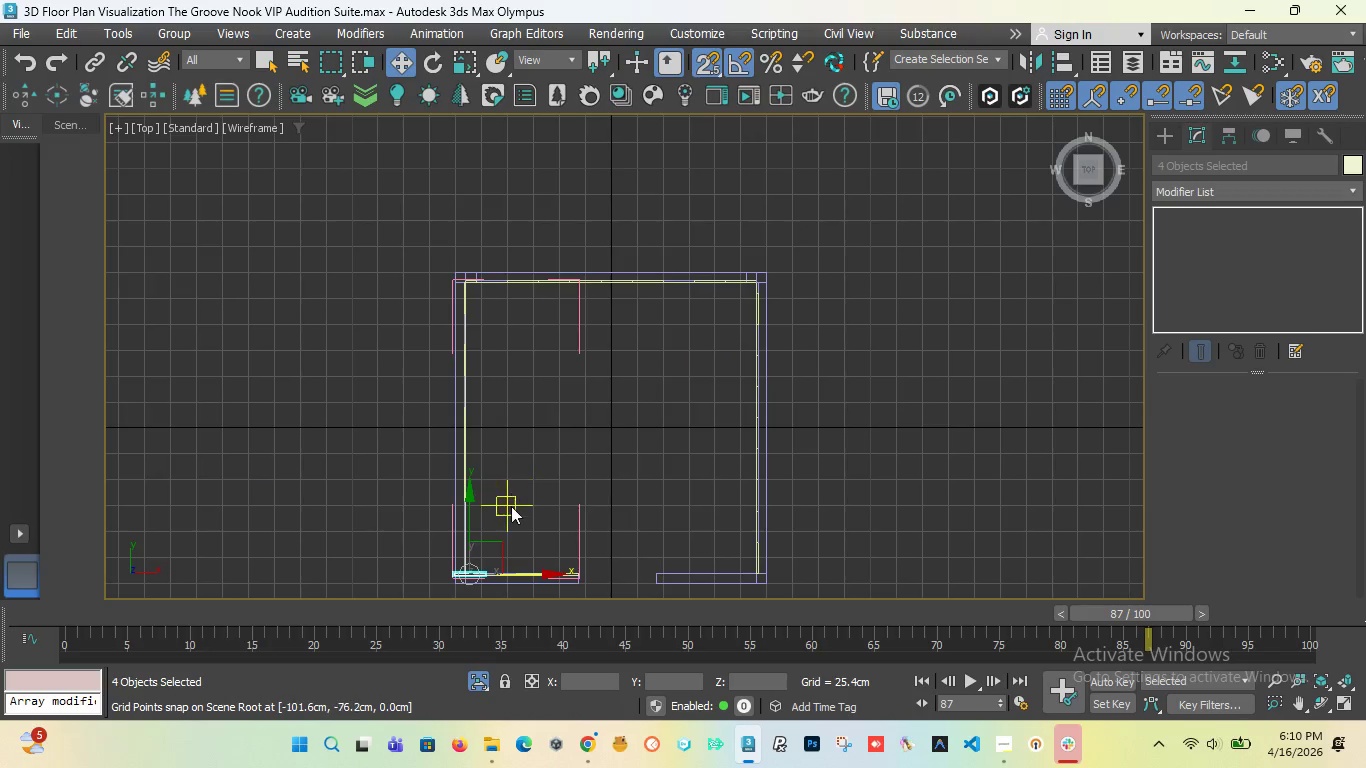 
scroll: coordinate [519, 461], scroll_direction: up, amount: 7.0
 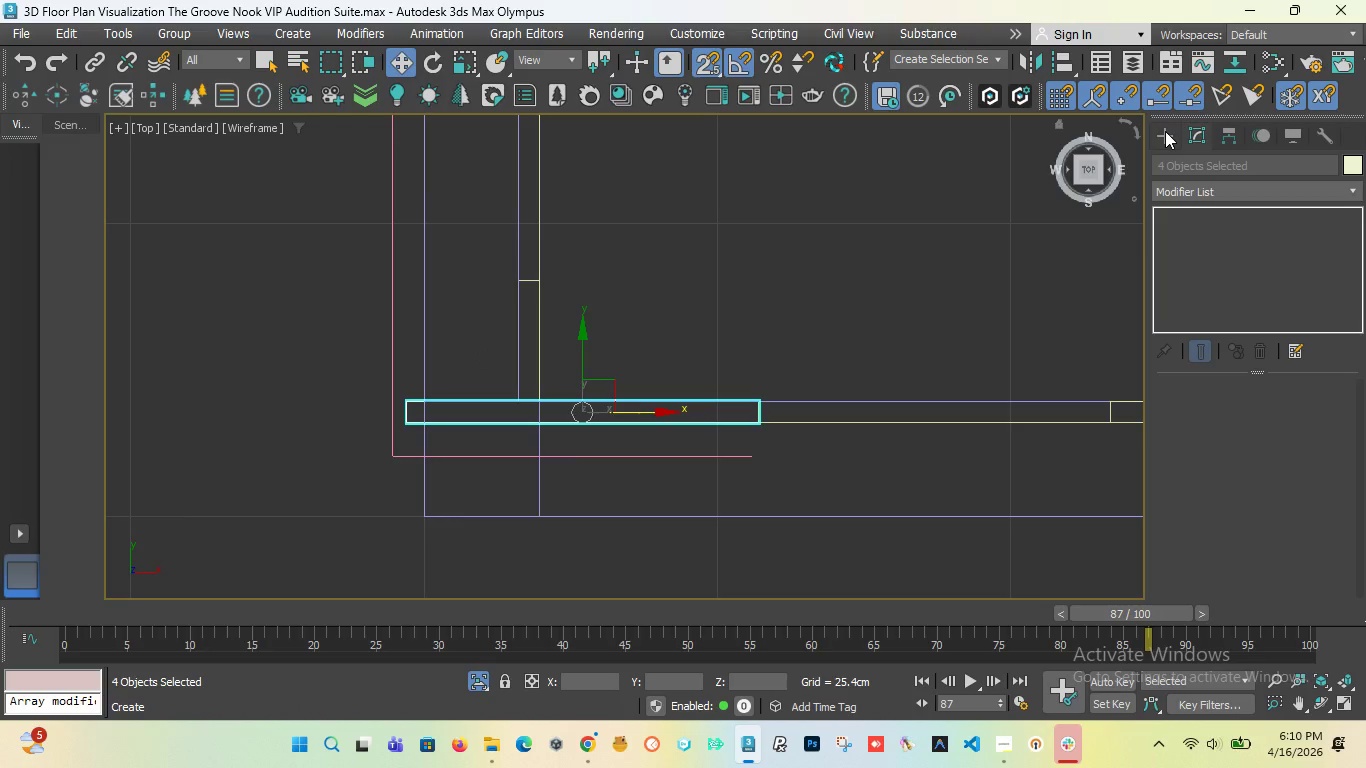 
wait(5.71)
 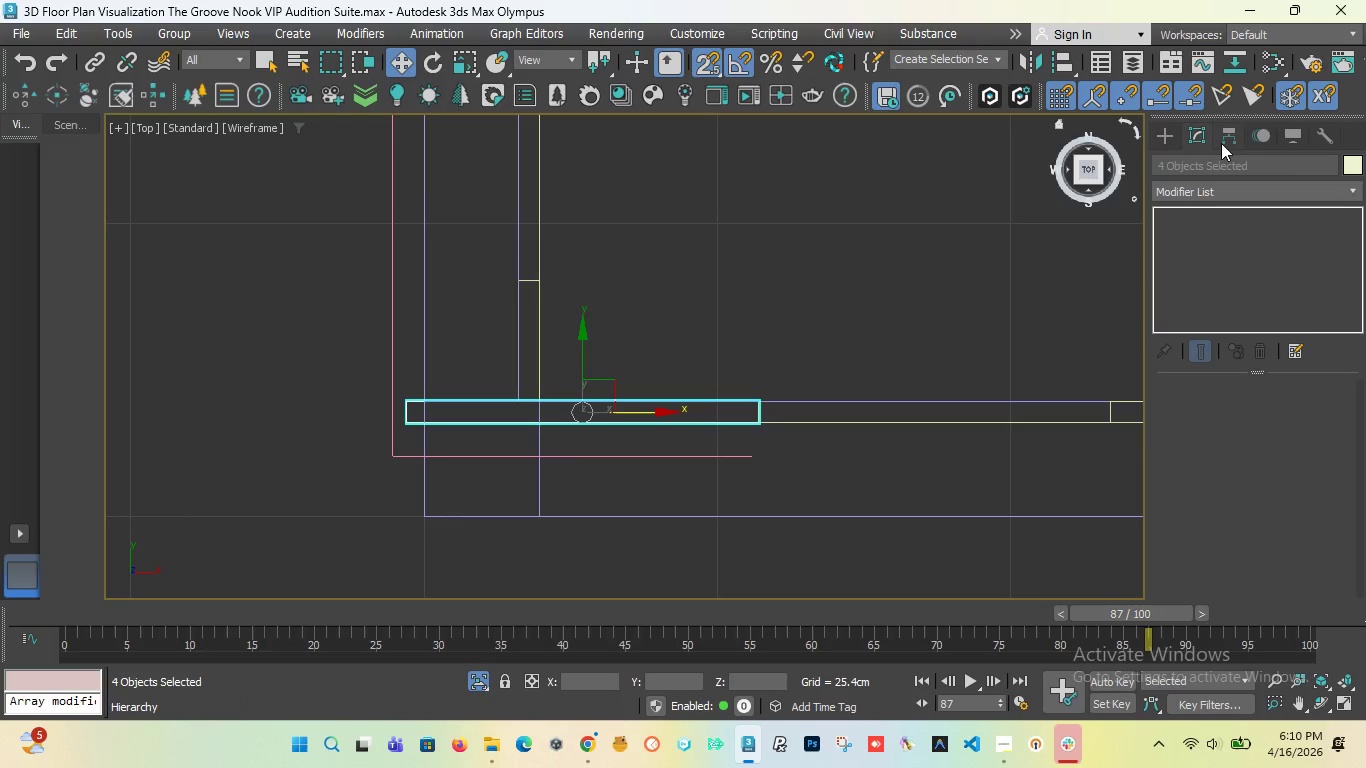 
left_click([1165, 131])
 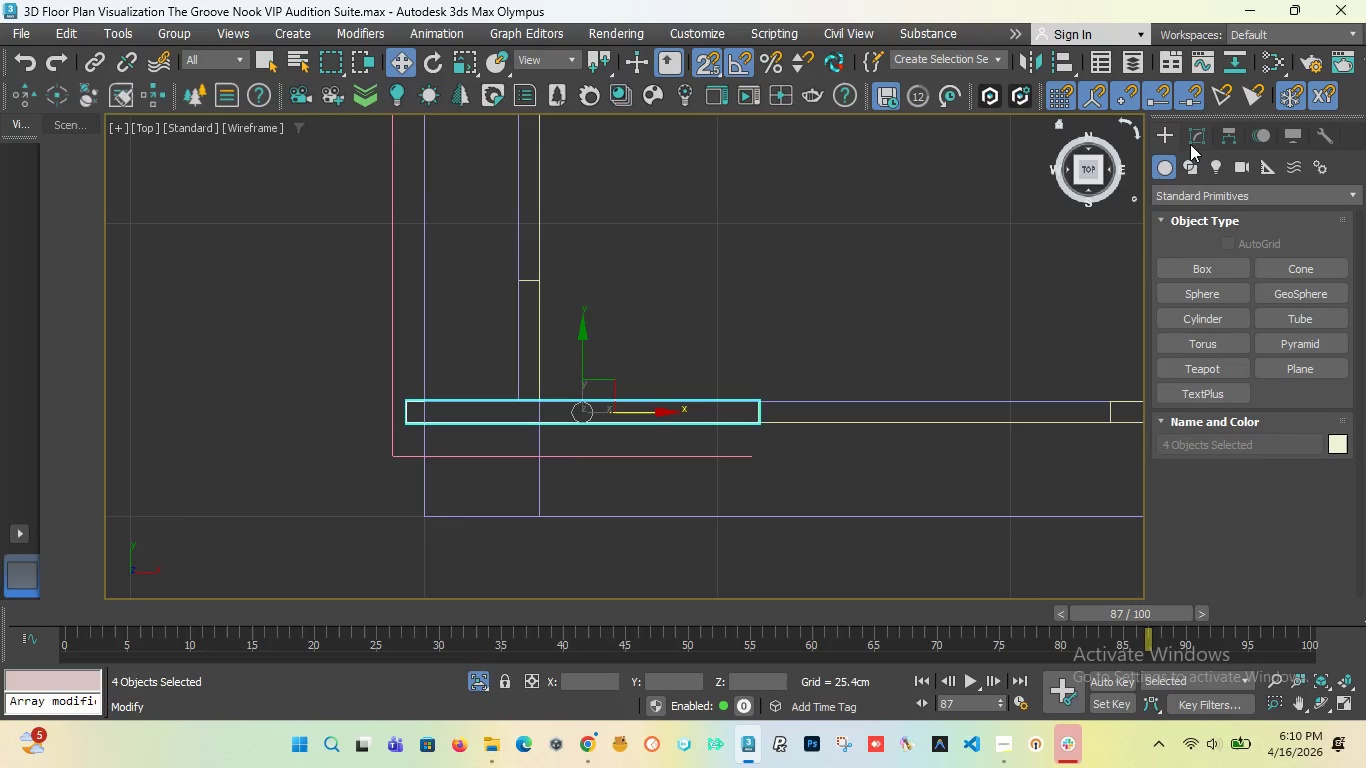 
left_click([1190, 141])
 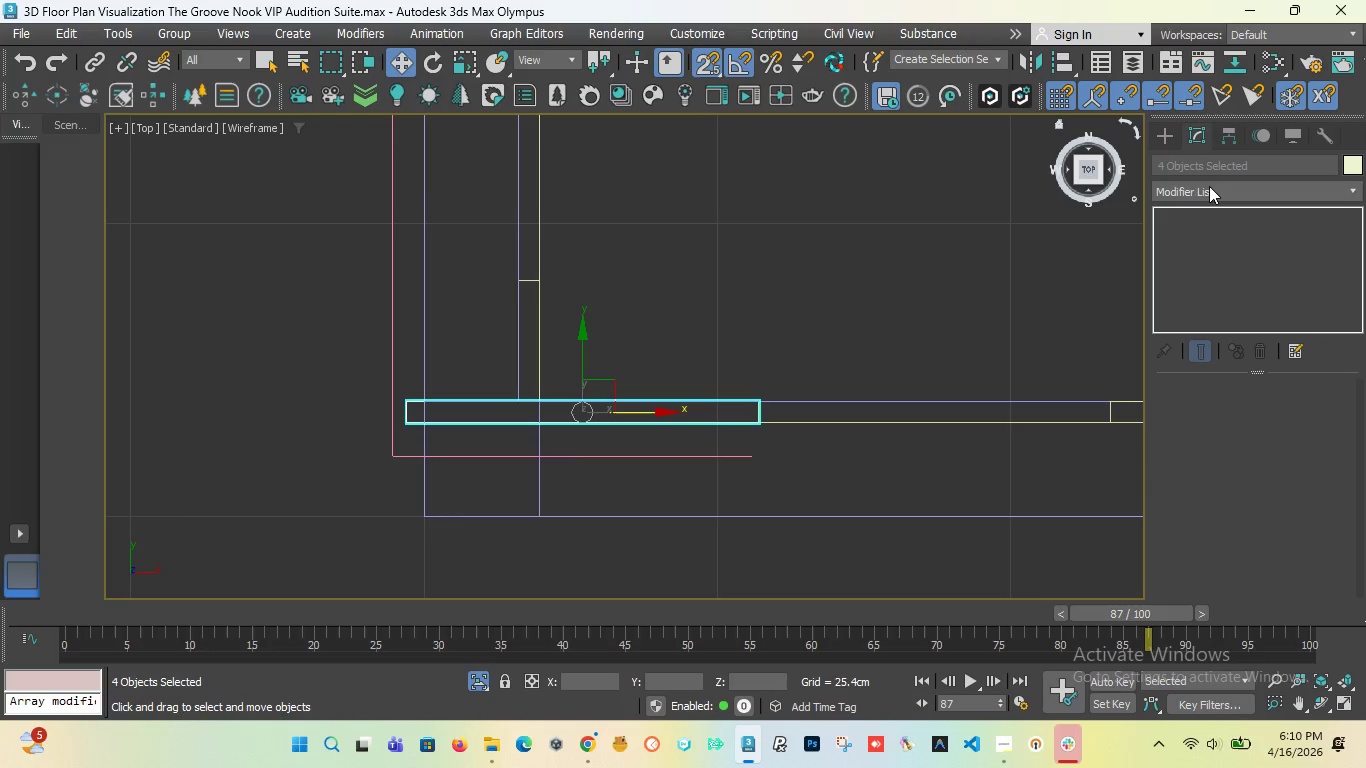 
left_click([1212, 193])
 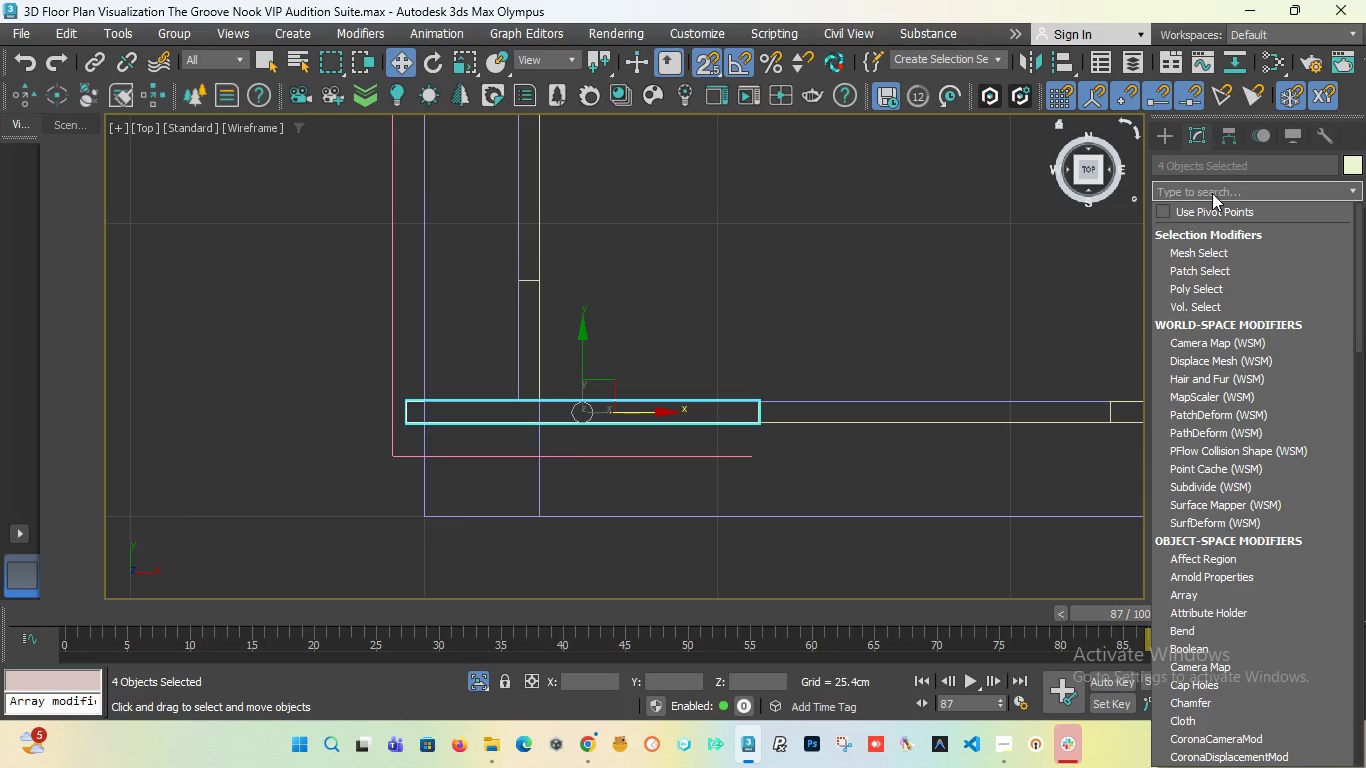 
type(ed)
 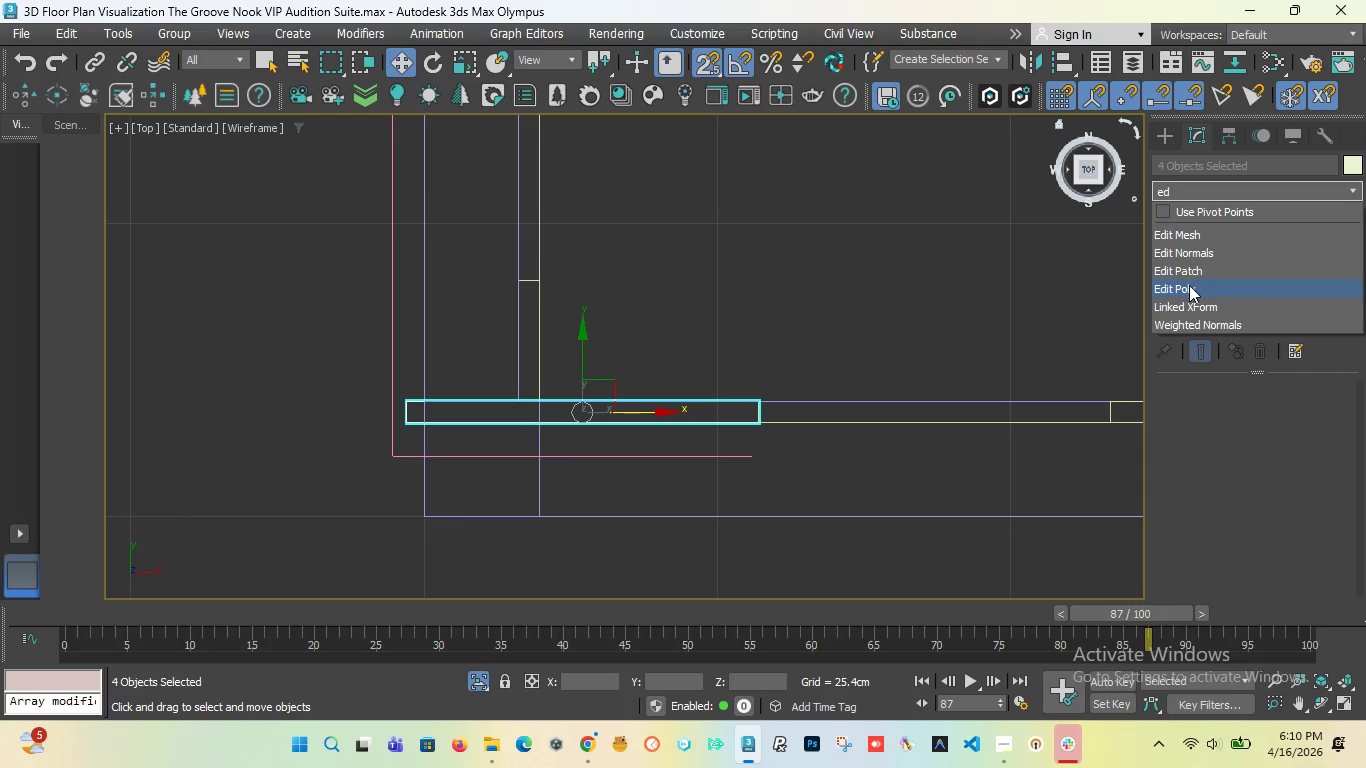 
left_click([1189, 287])
 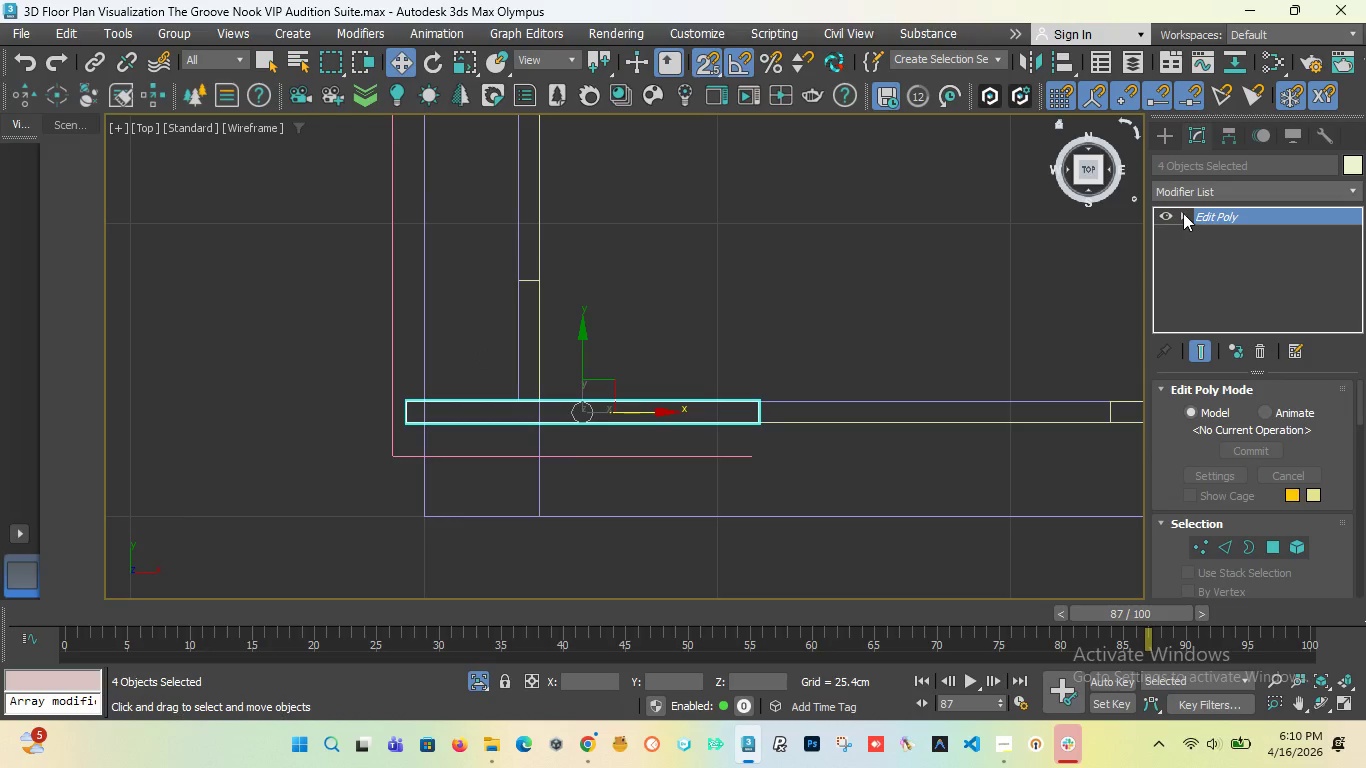 
left_click([1183, 213])
 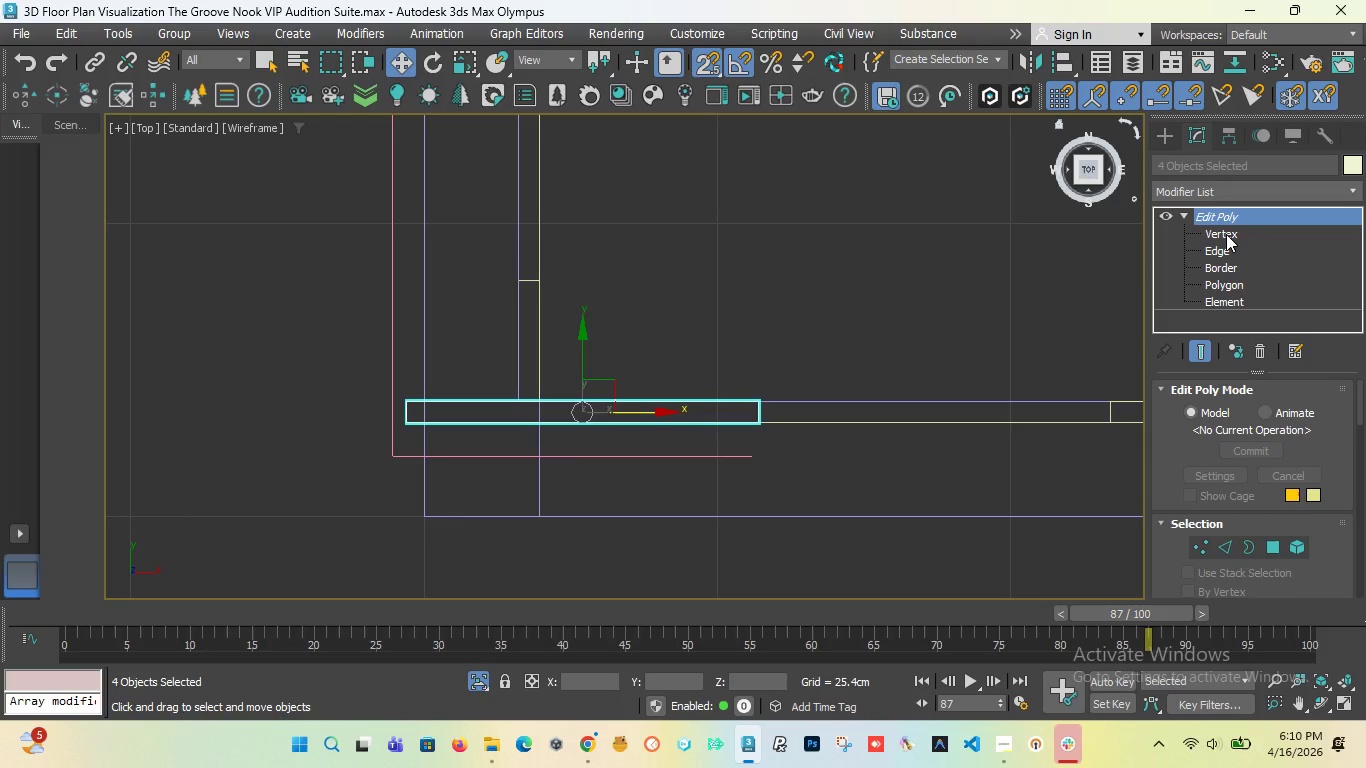 
left_click([1226, 234])
 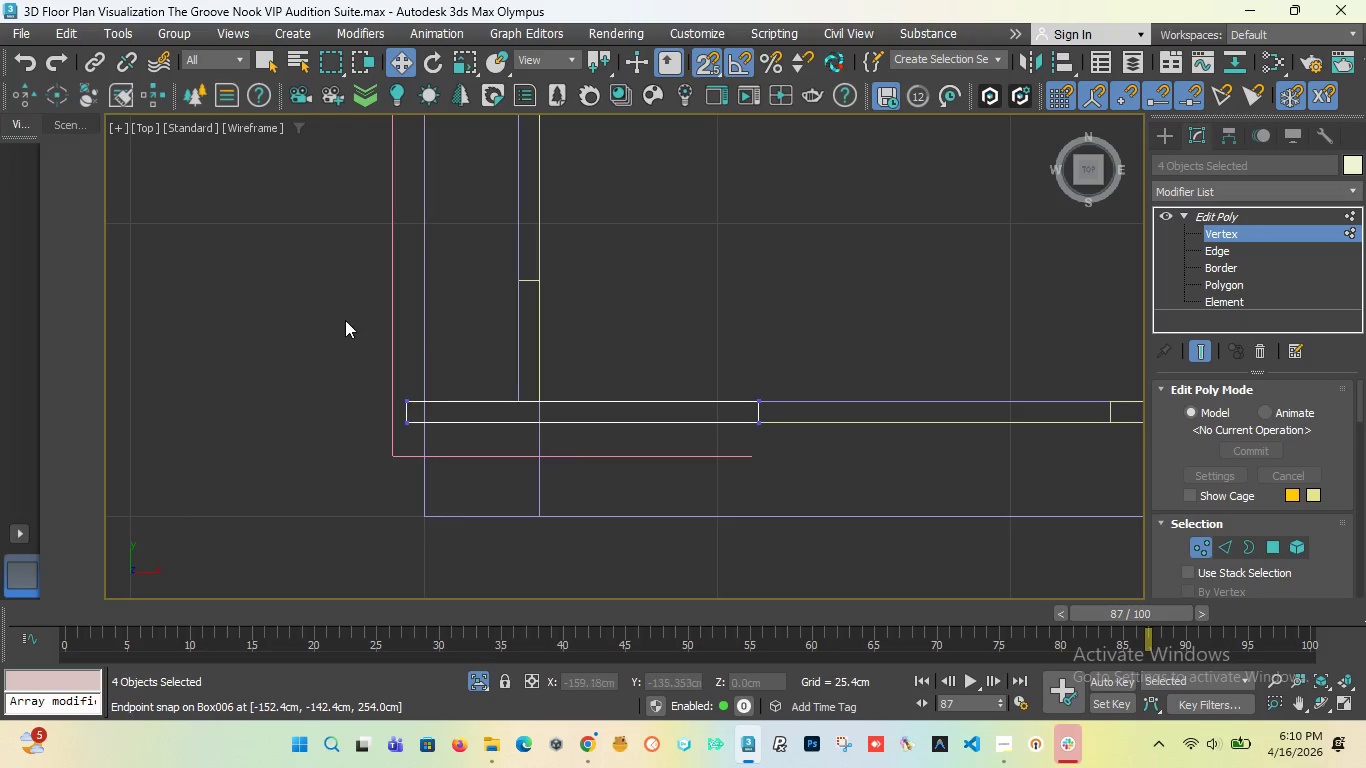 
left_click_drag(start_coordinate=[343, 322], to_coordinate=[434, 509])
 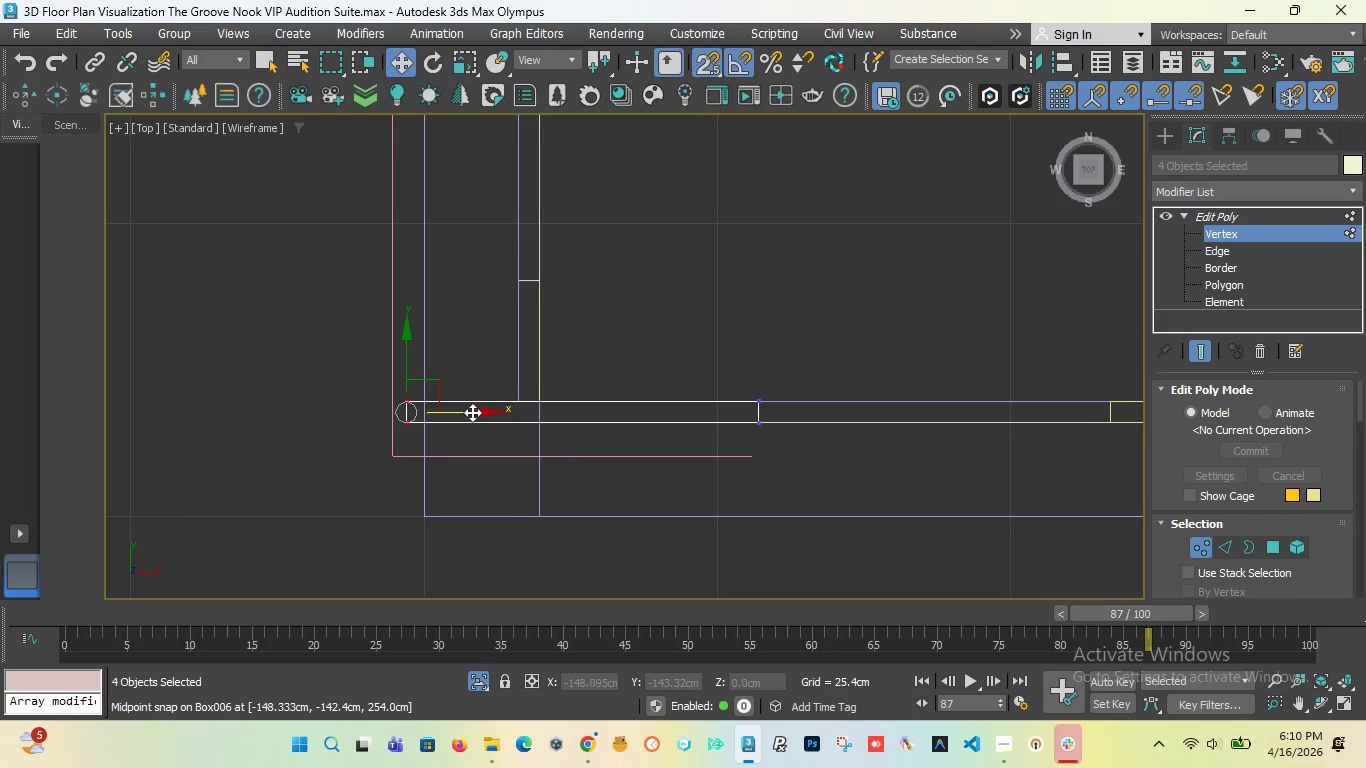 
left_click_drag(start_coordinate=[467, 412], to_coordinate=[546, 410])
 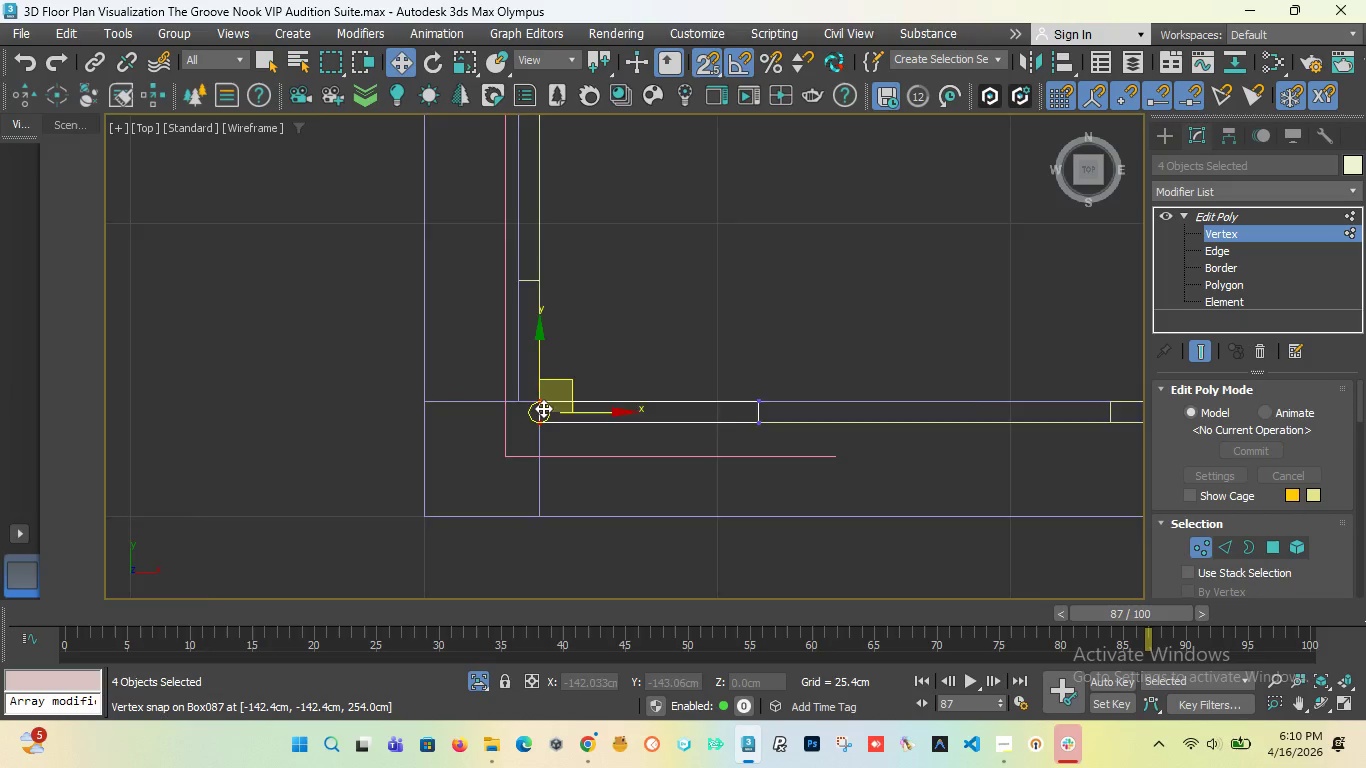 
scroll: coordinate [537, 401], scroll_direction: up, amount: 8.0
 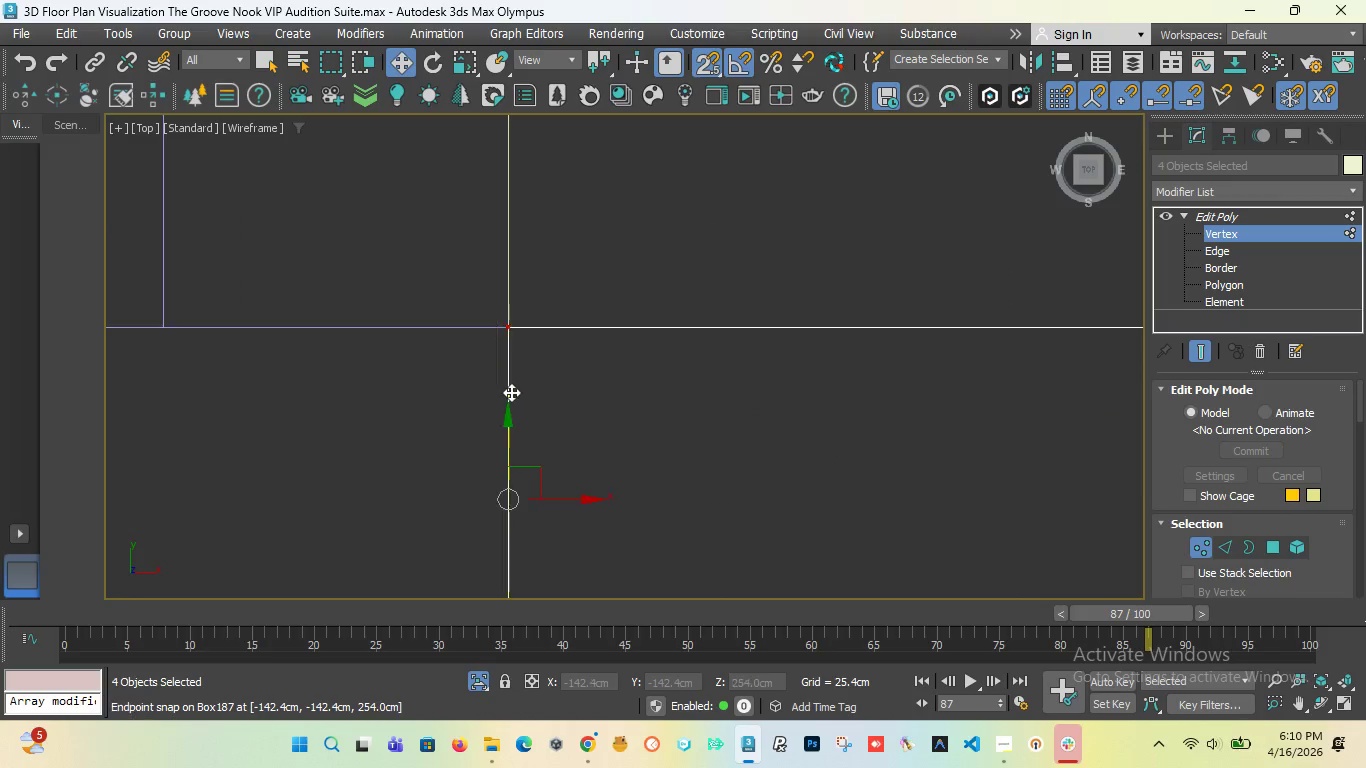 
scroll: coordinate [501, 391], scroll_direction: down, amount: 13.0
 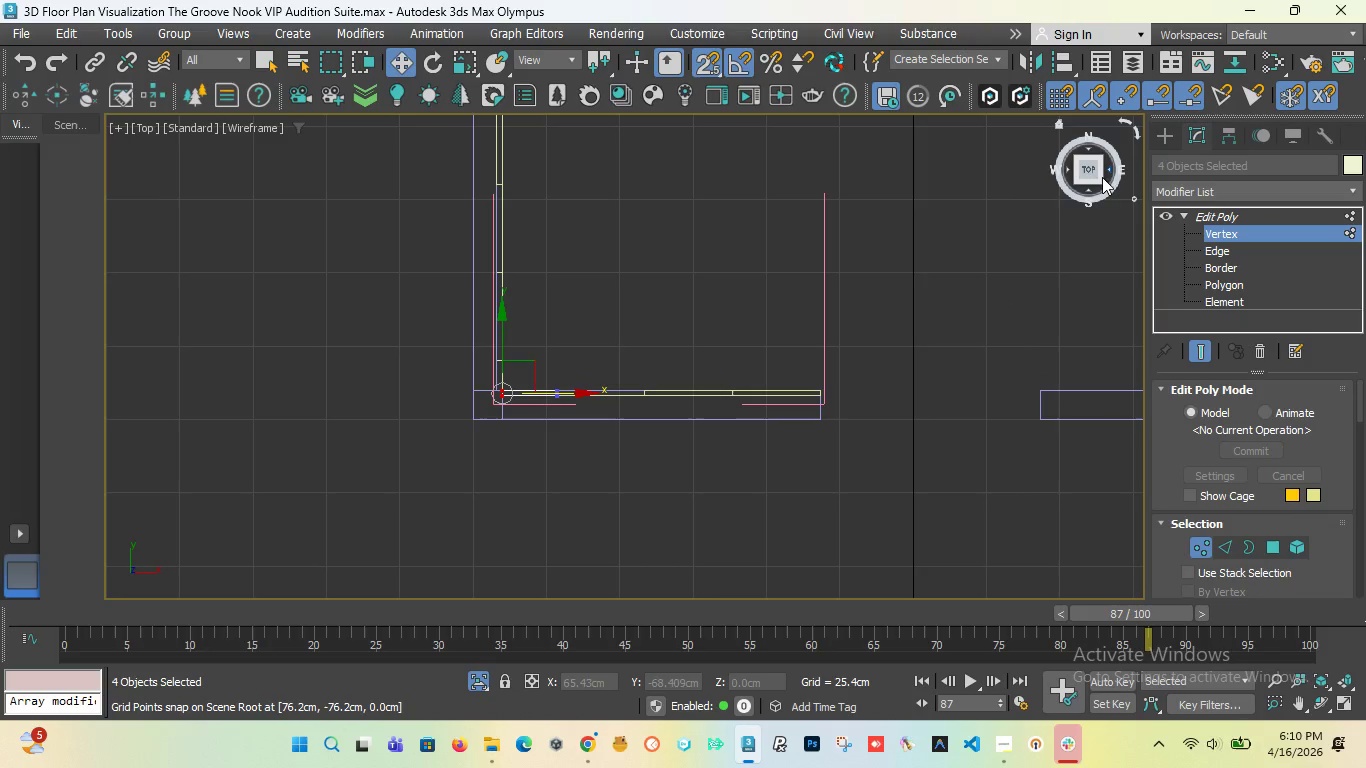 
left_click_drag(start_coordinate=[1093, 171], to_coordinate=[839, 150])
 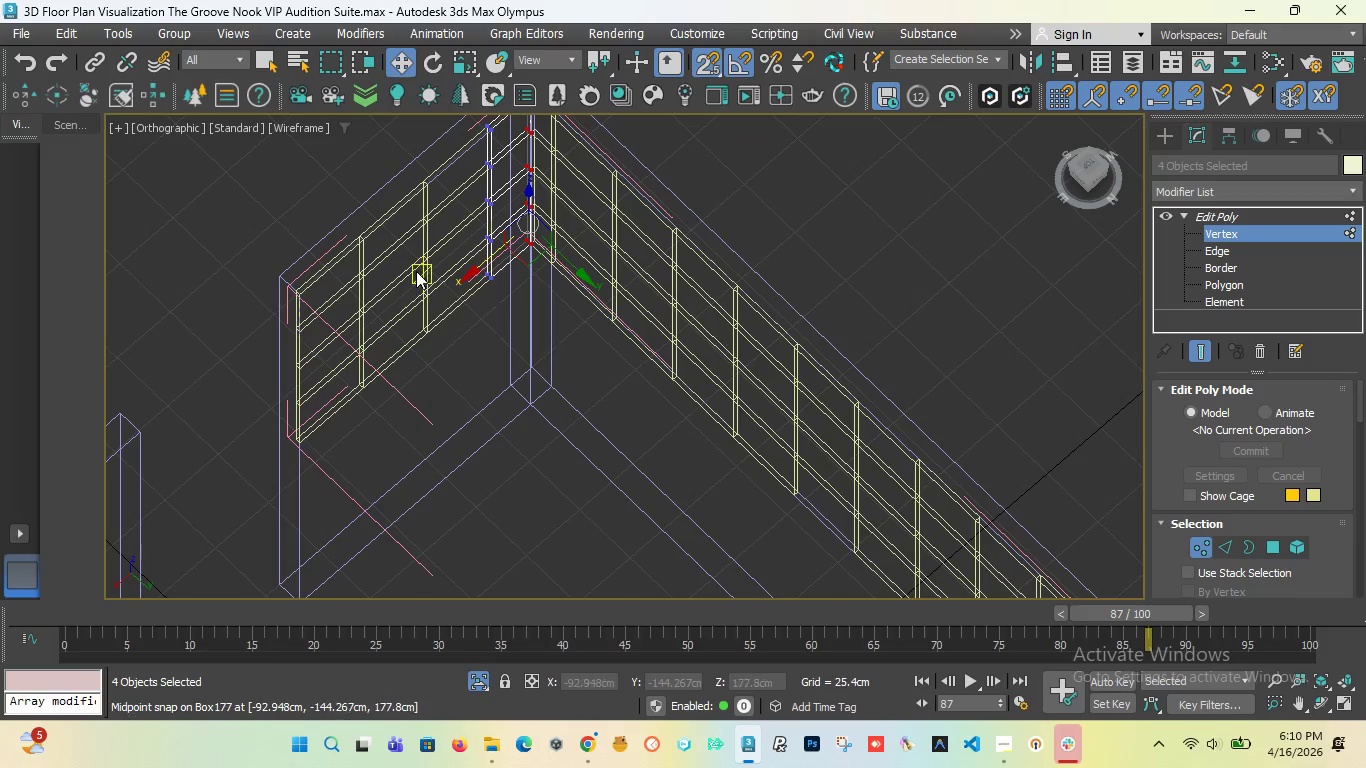 
scroll: coordinate [442, 266], scroll_direction: down, amount: 2.0
 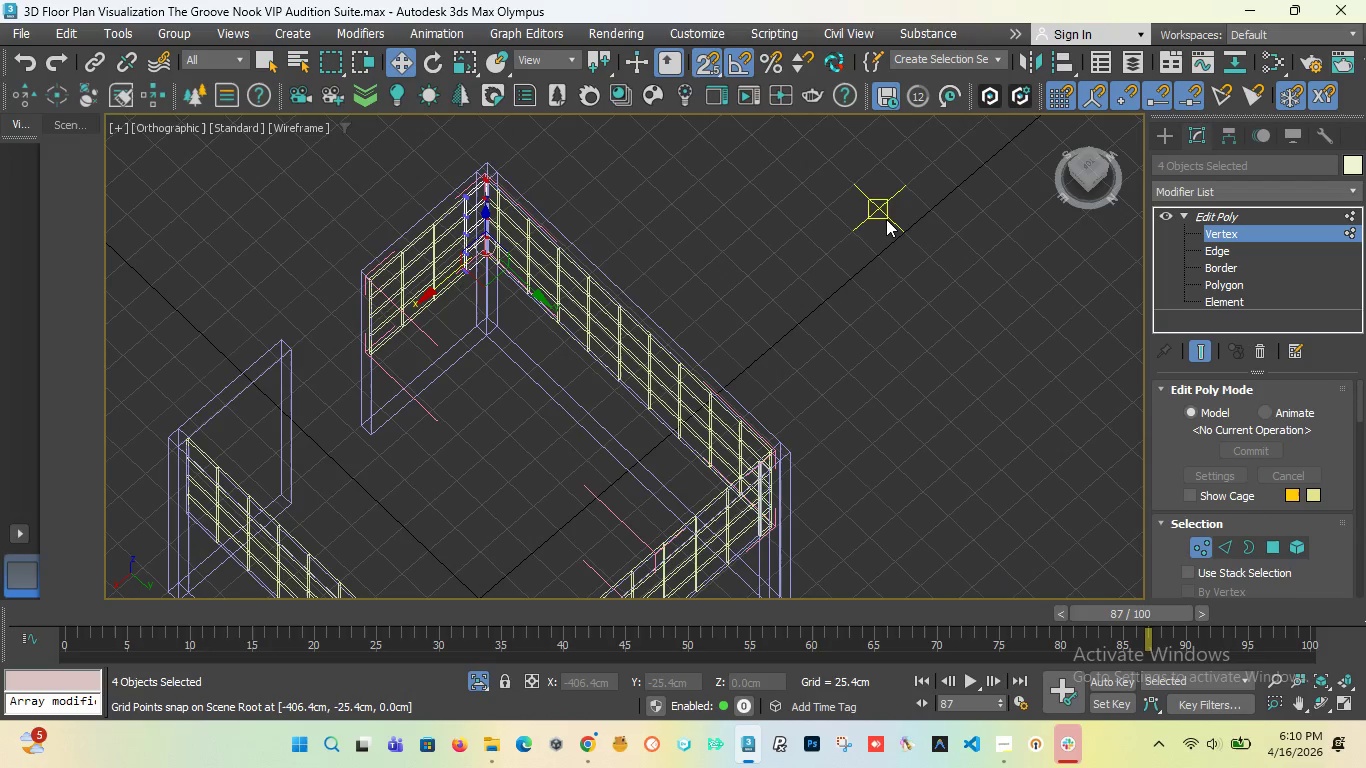 
left_click([1174, 139])
 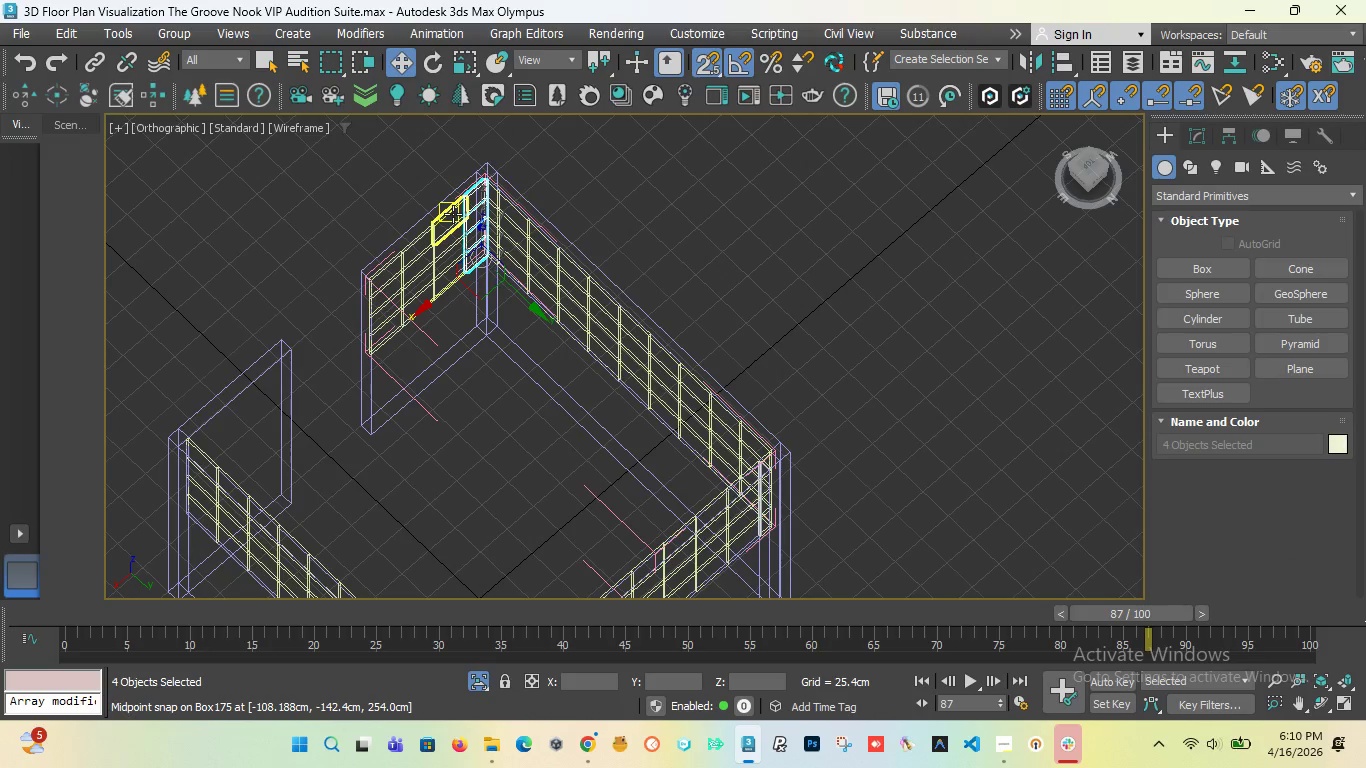 
hold_key(key=ControlLeft, duration=1.36)
left_click([453, 214])
 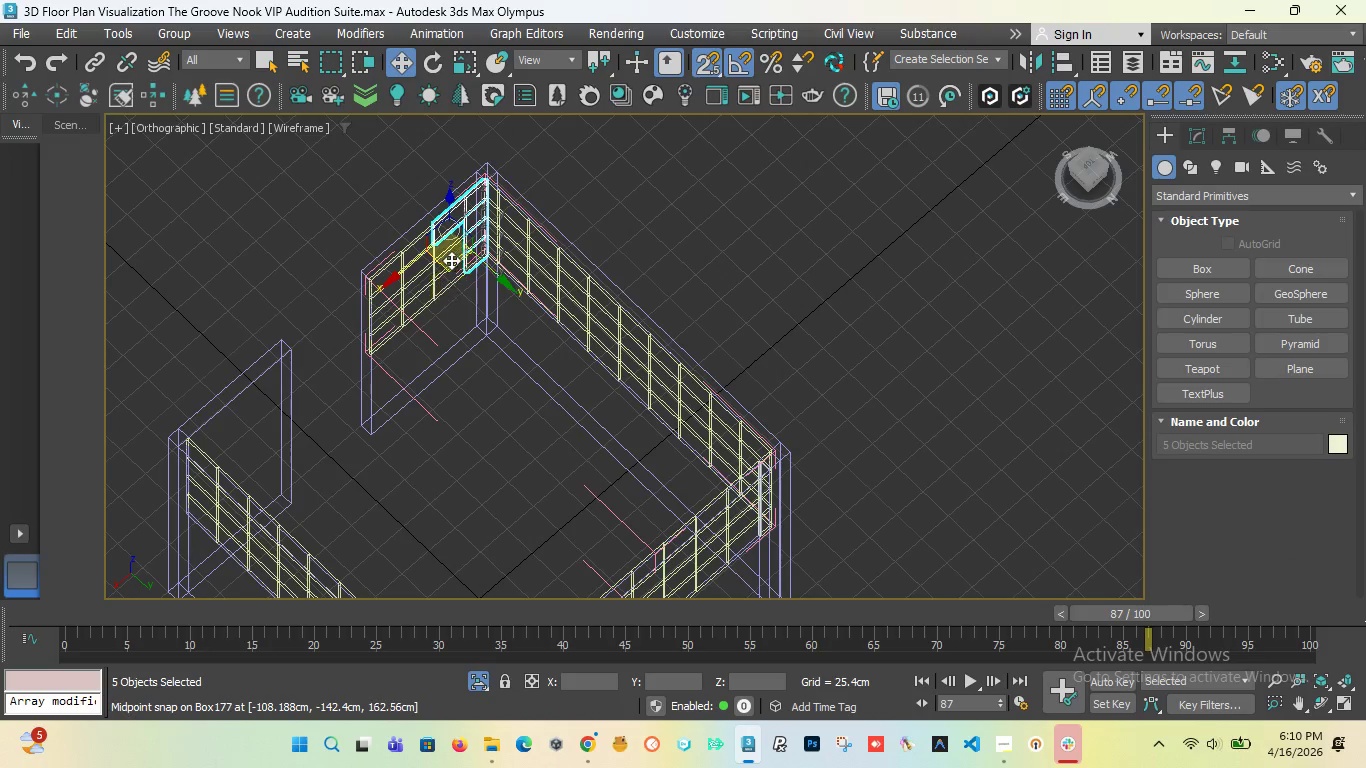 
hold_key(key=ControlLeft, duration=24.2)
 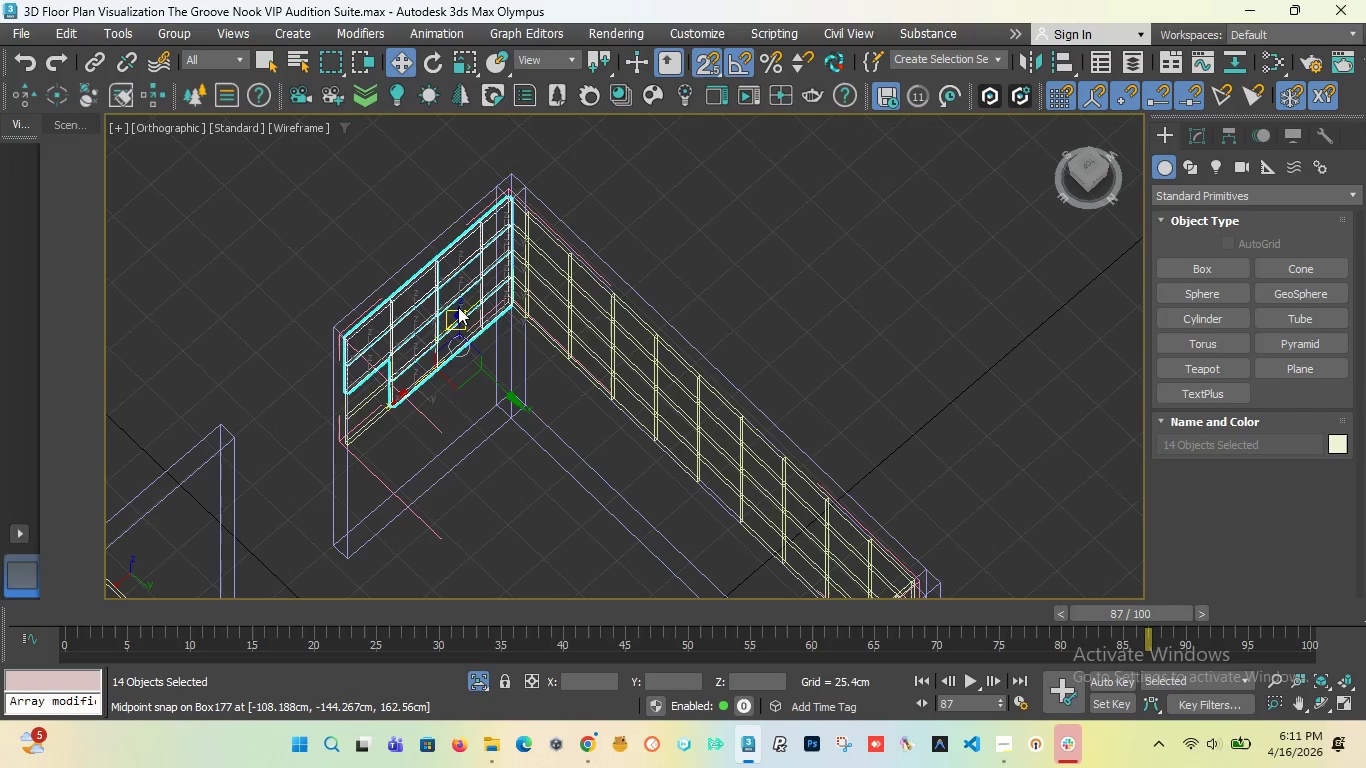 
scroll: coordinate [446, 240], scroll_direction: up, amount: 4.0
 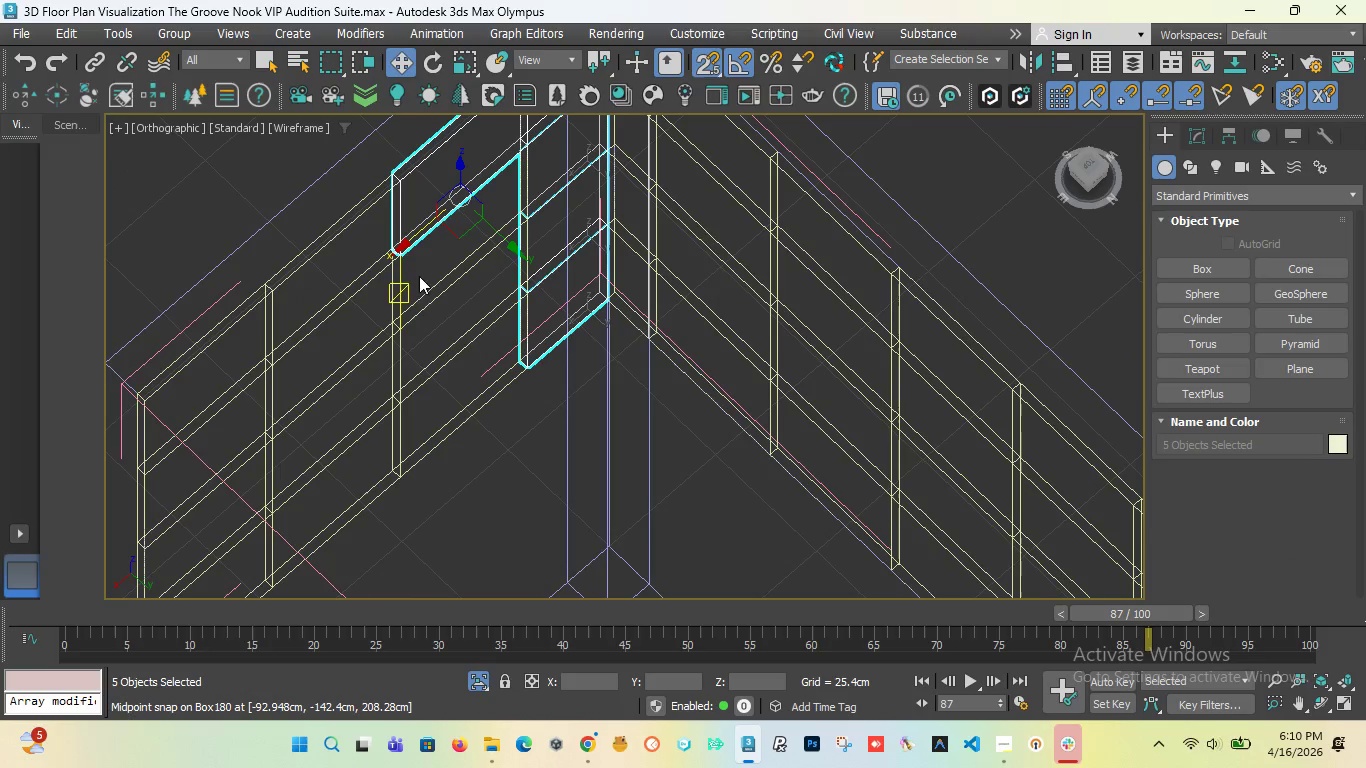 
left_click([422, 240])
 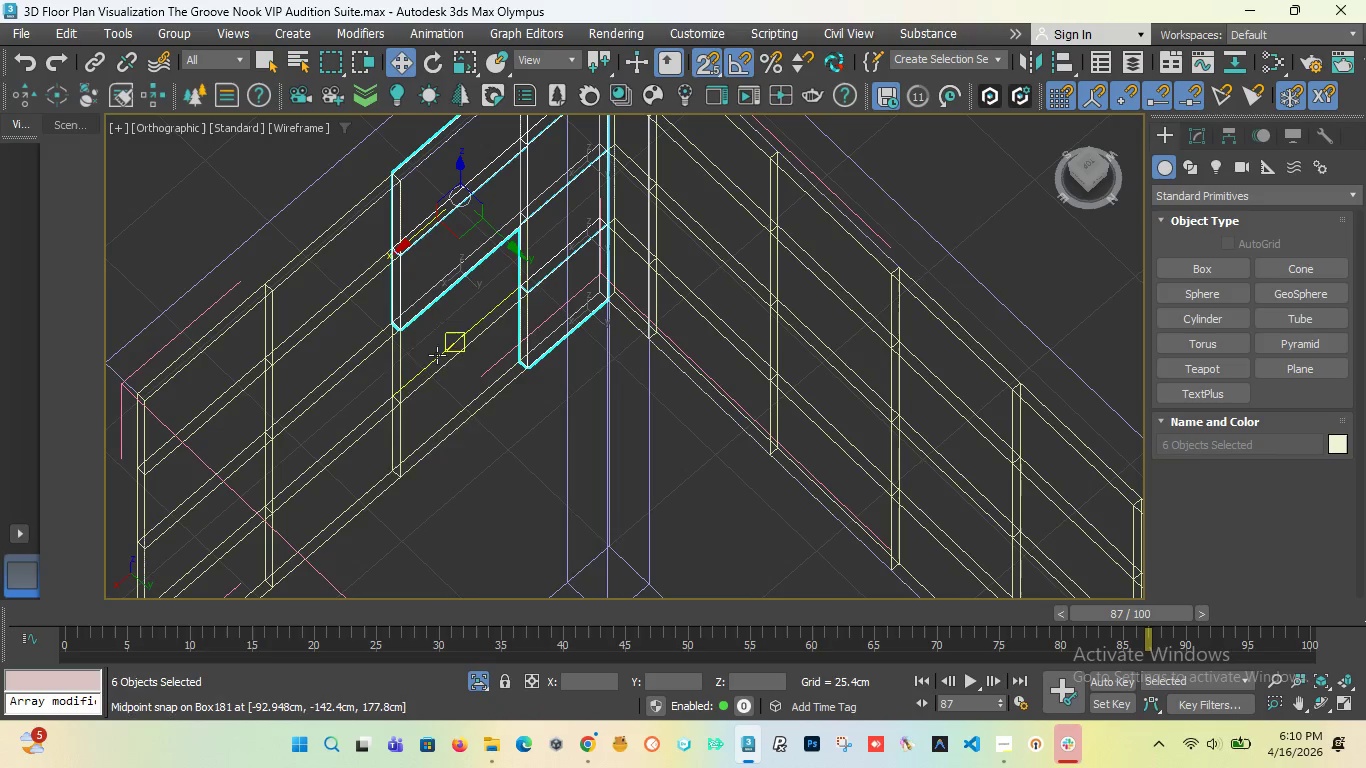 
left_click([454, 357])
 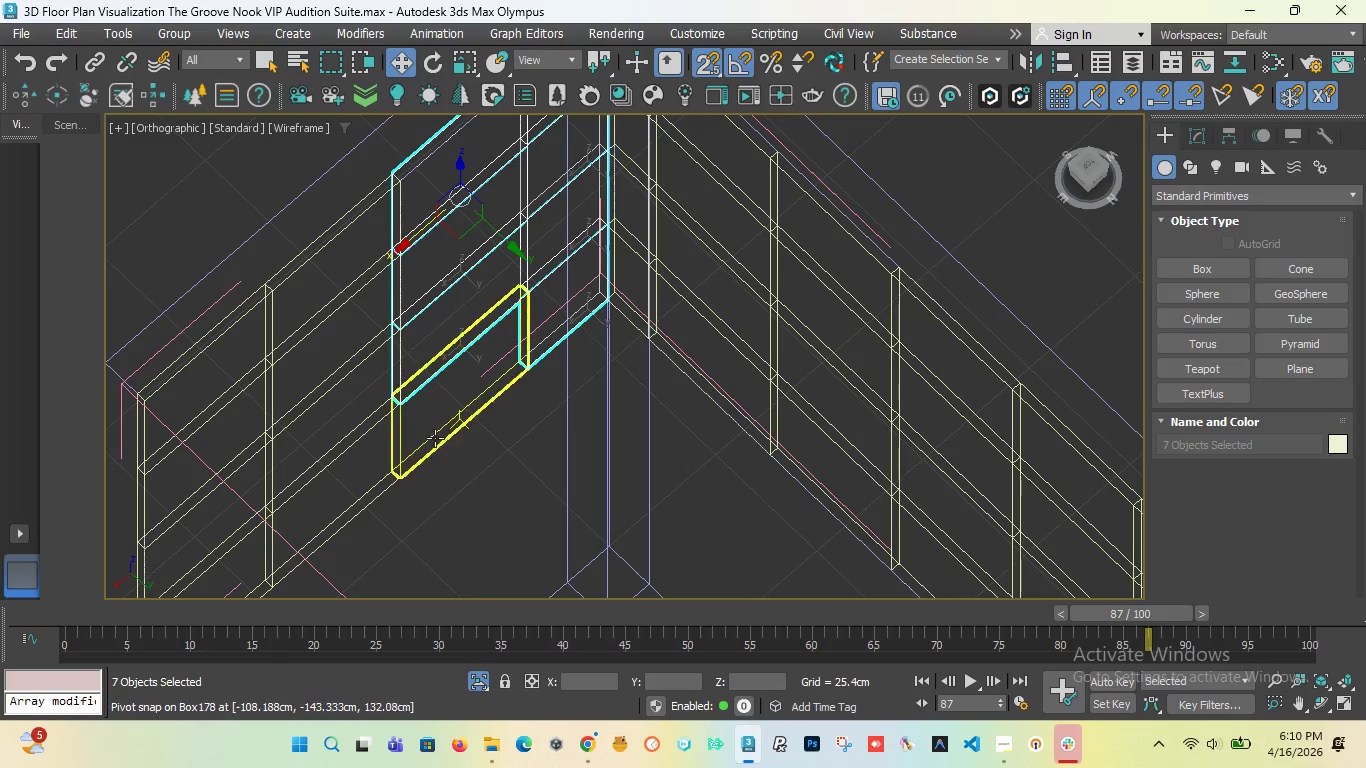 
left_click([436, 440])
 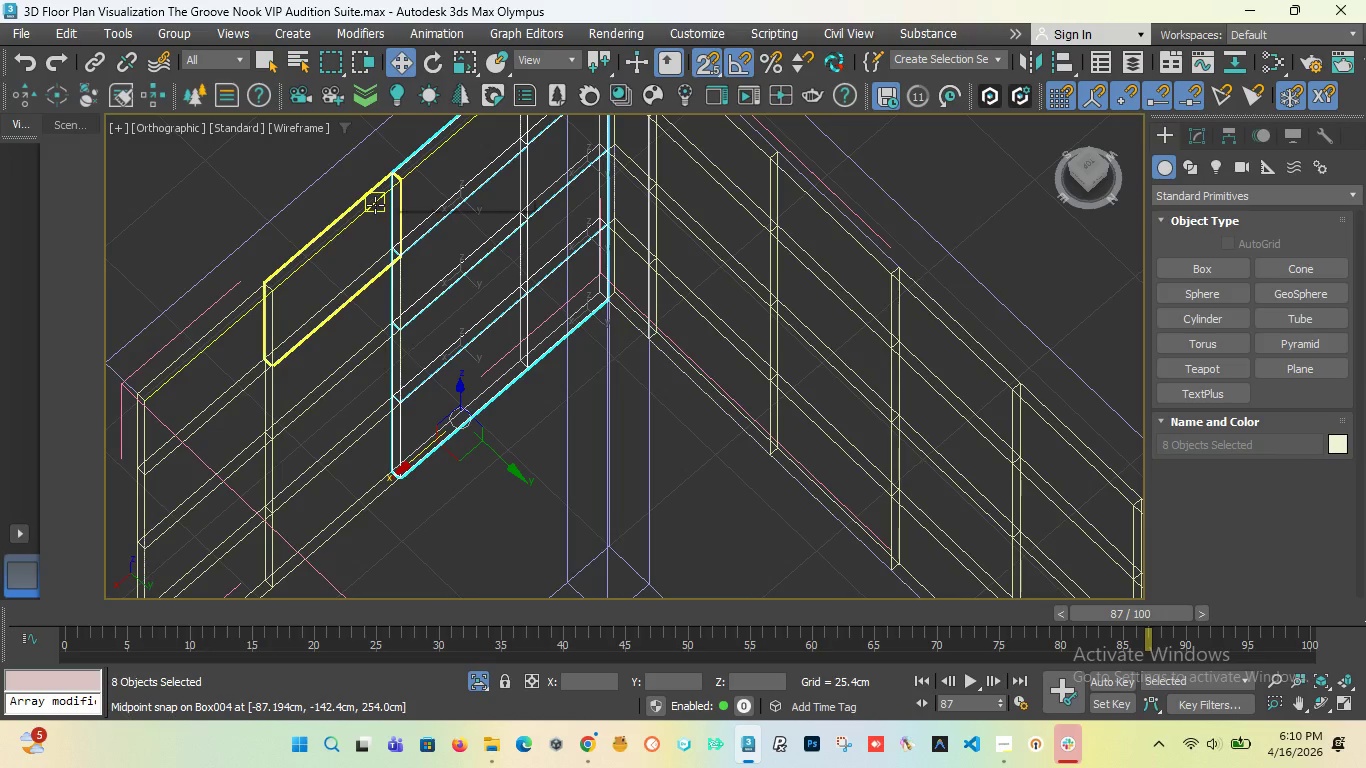 
left_click([375, 205])
 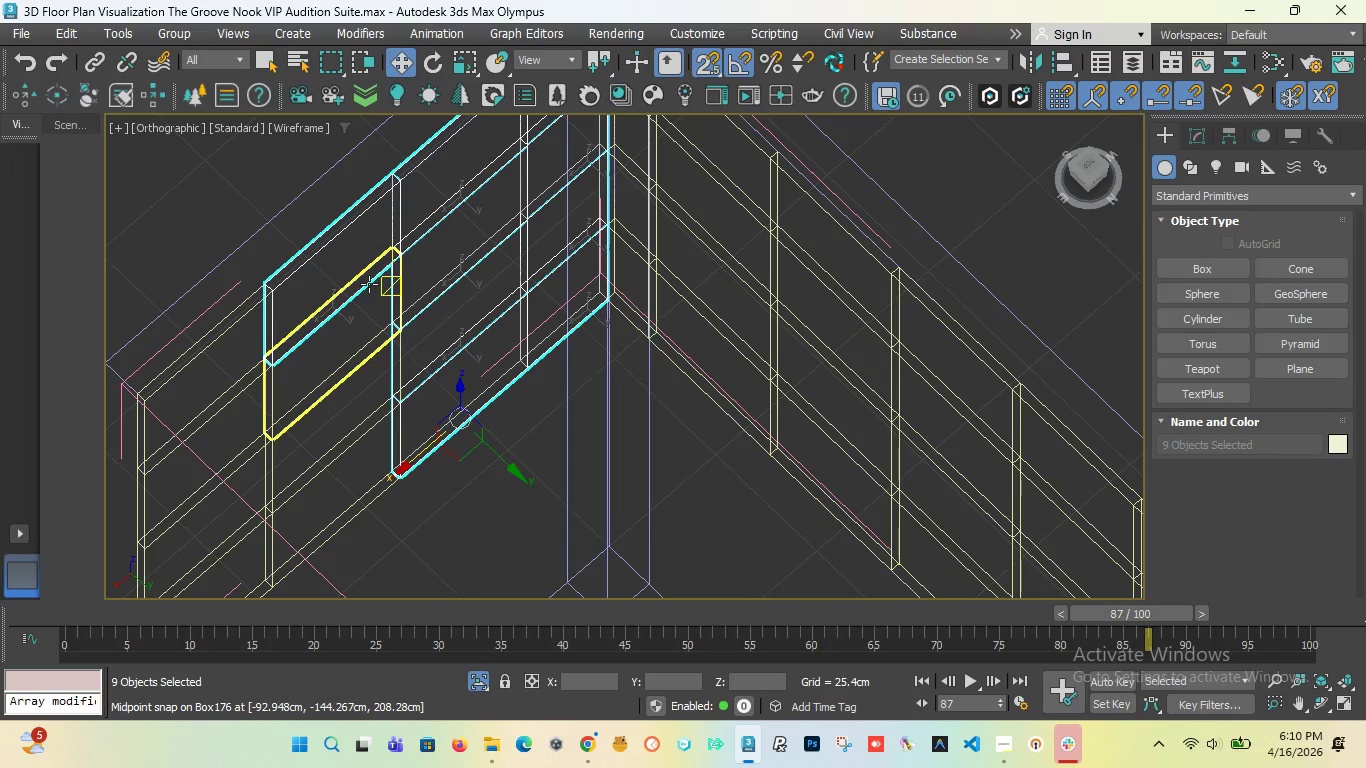 
left_click([369, 284])
 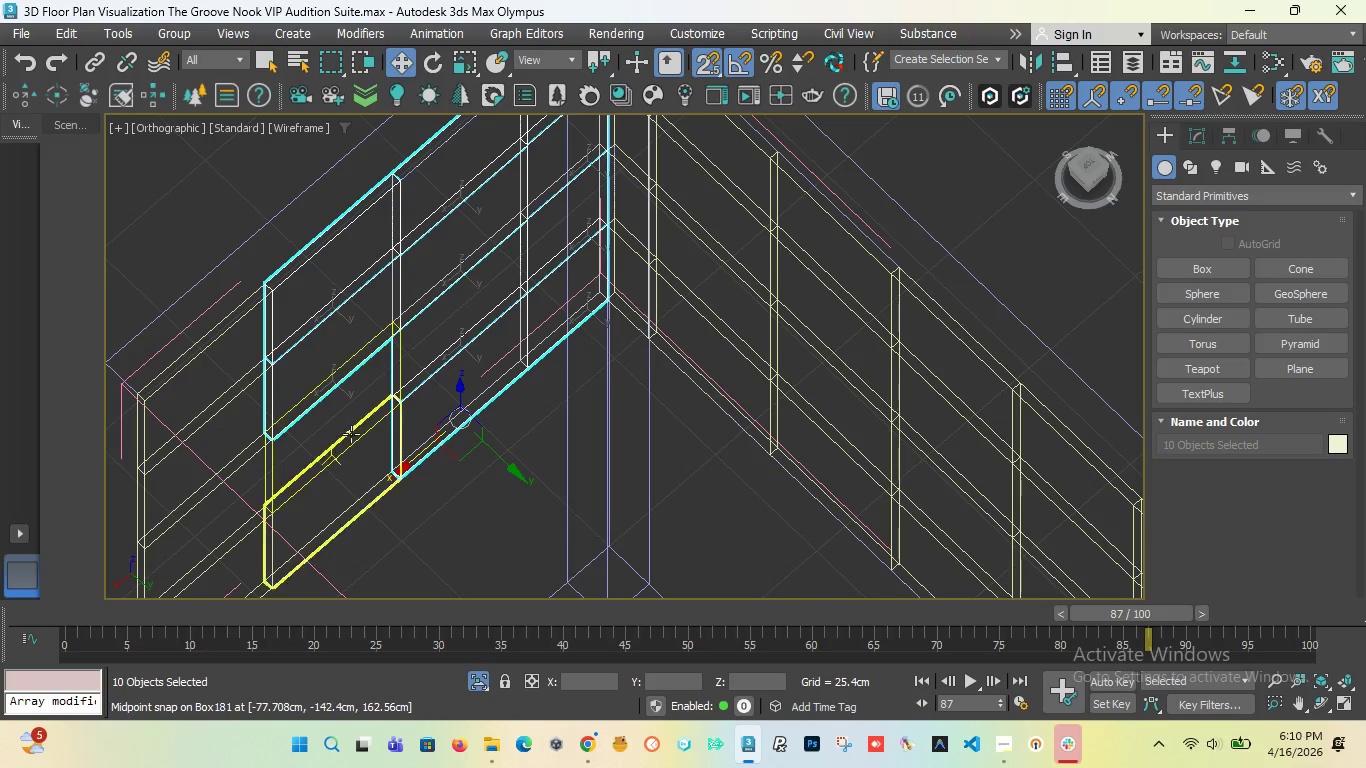 
left_click([351, 438])
 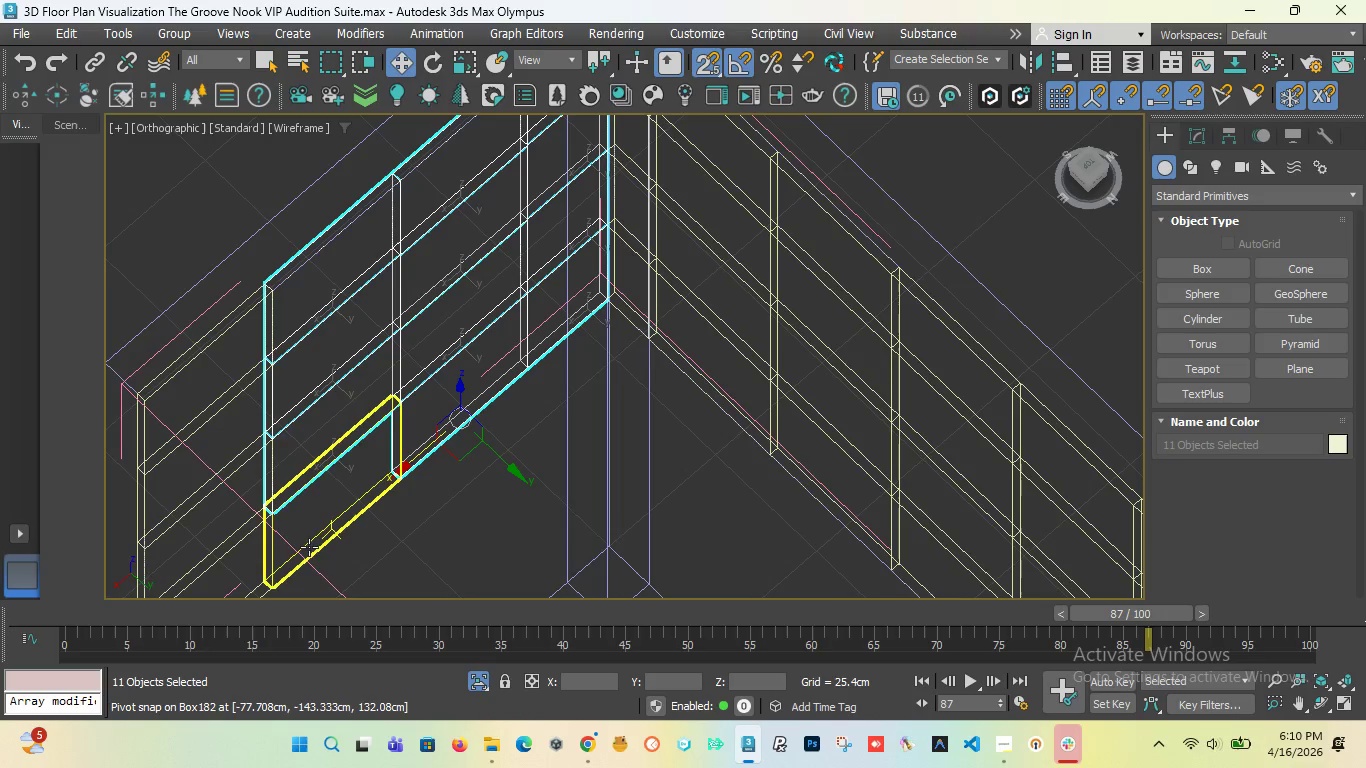 
left_click([311, 550])
 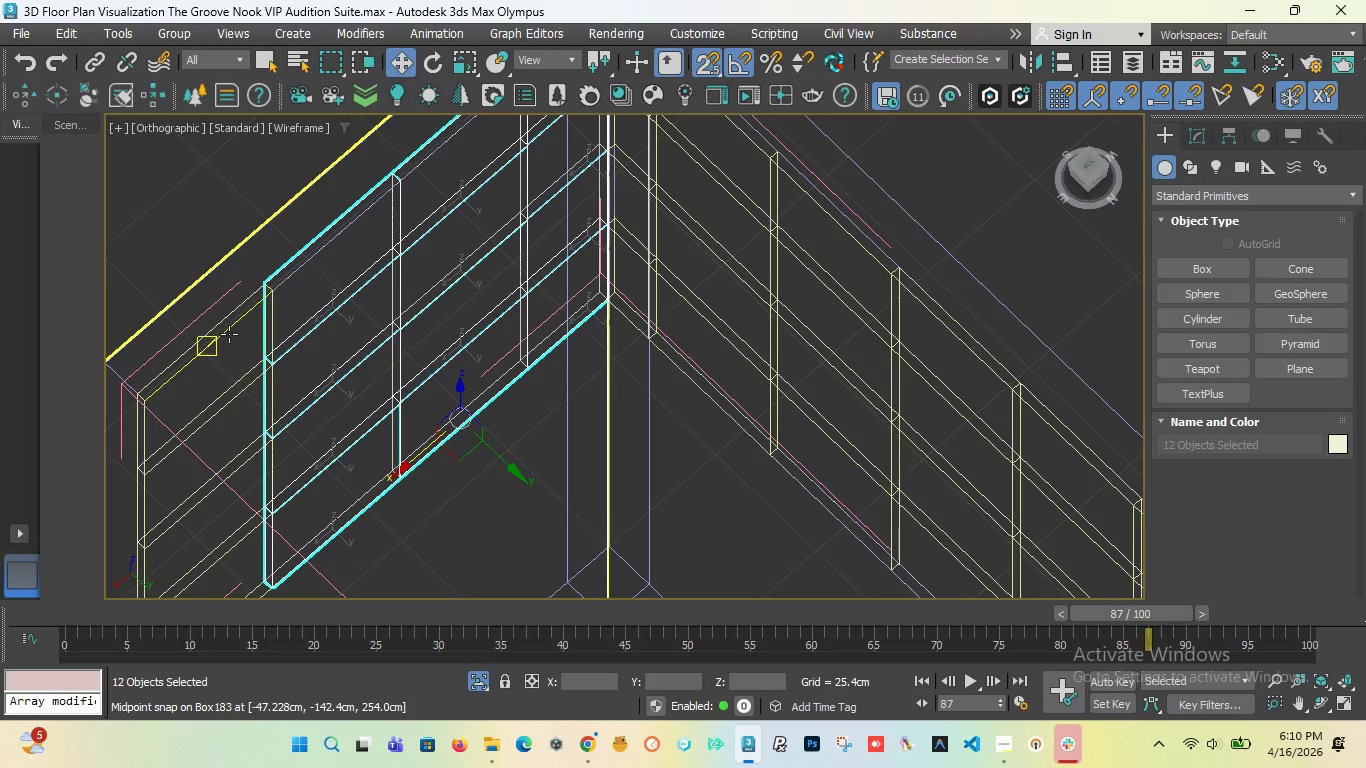 
left_click([229, 333])
 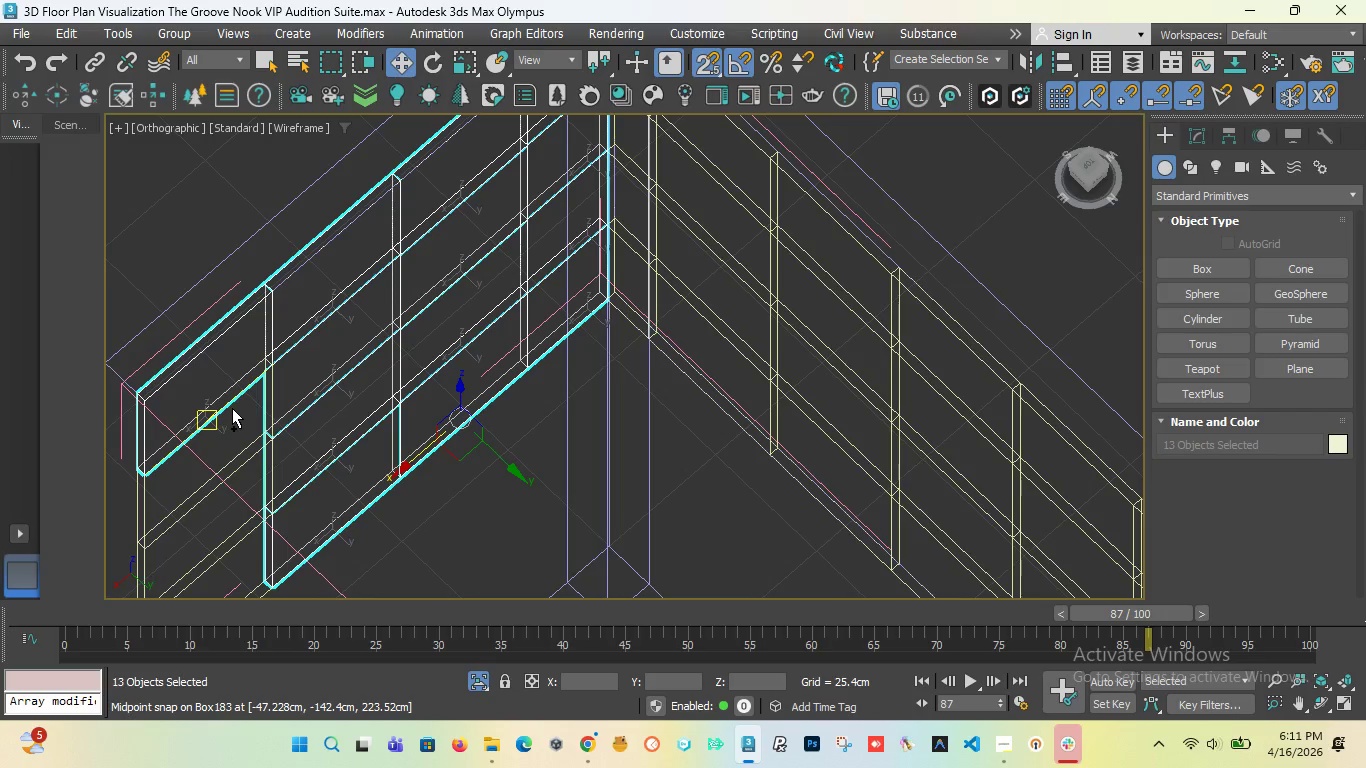 
left_click([232, 404])
 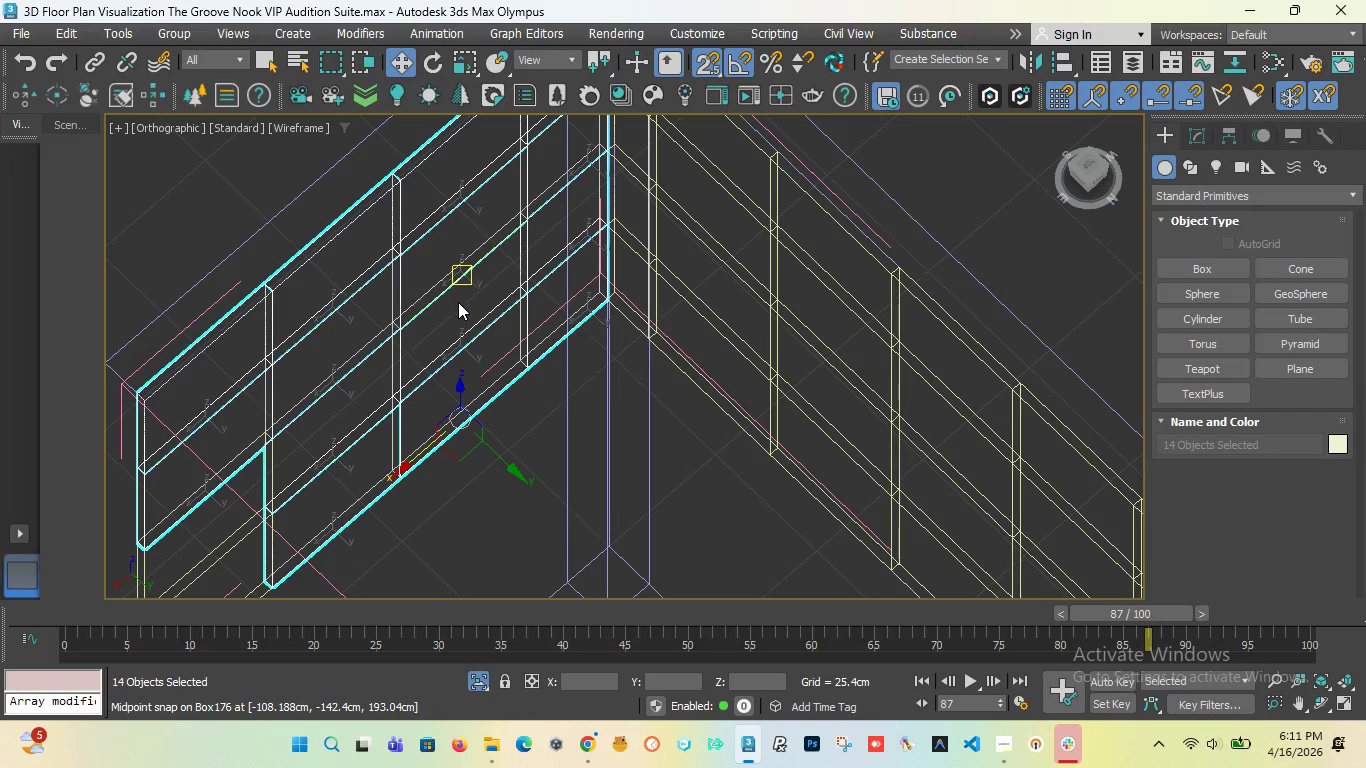 
hold_key(key=ControlLeft, duration=2.66)
 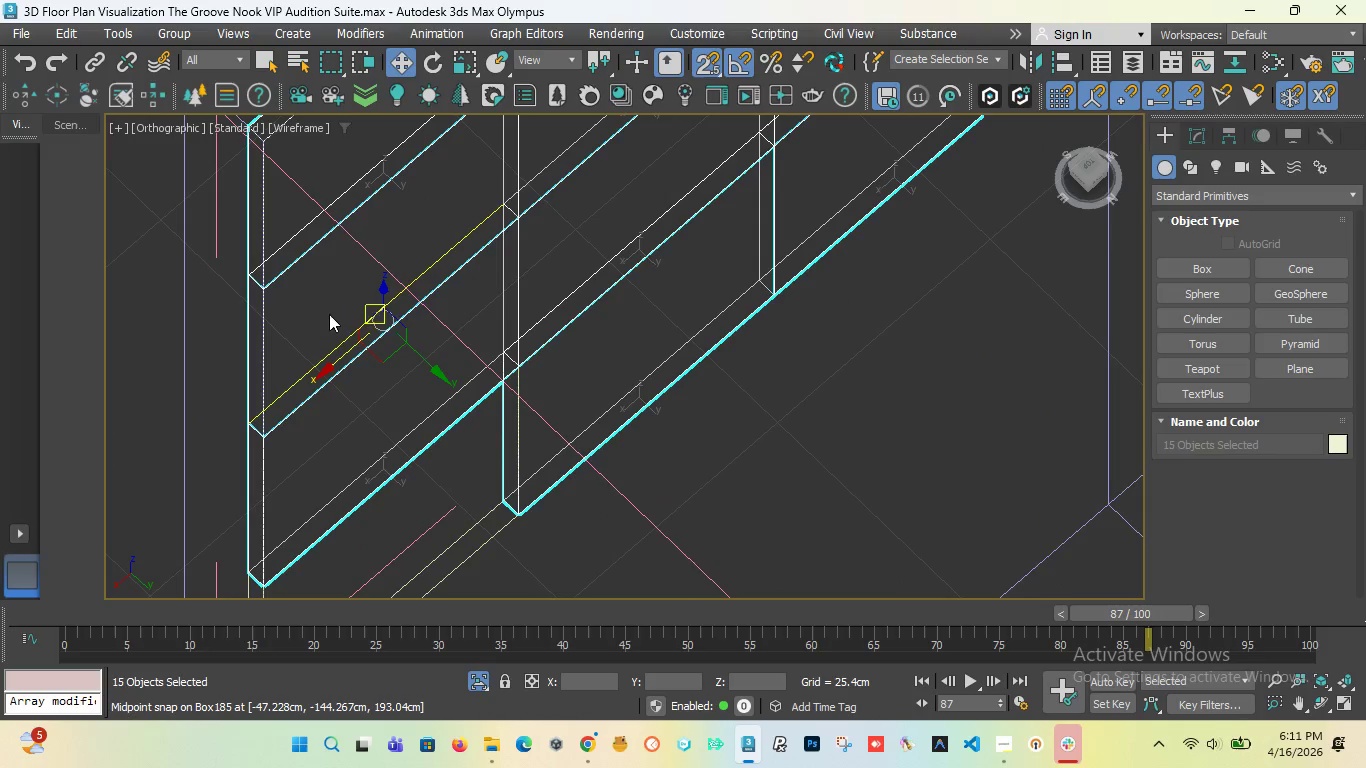 
scroll: coordinate [350, 401], scroll_direction: up, amount: 2.0
 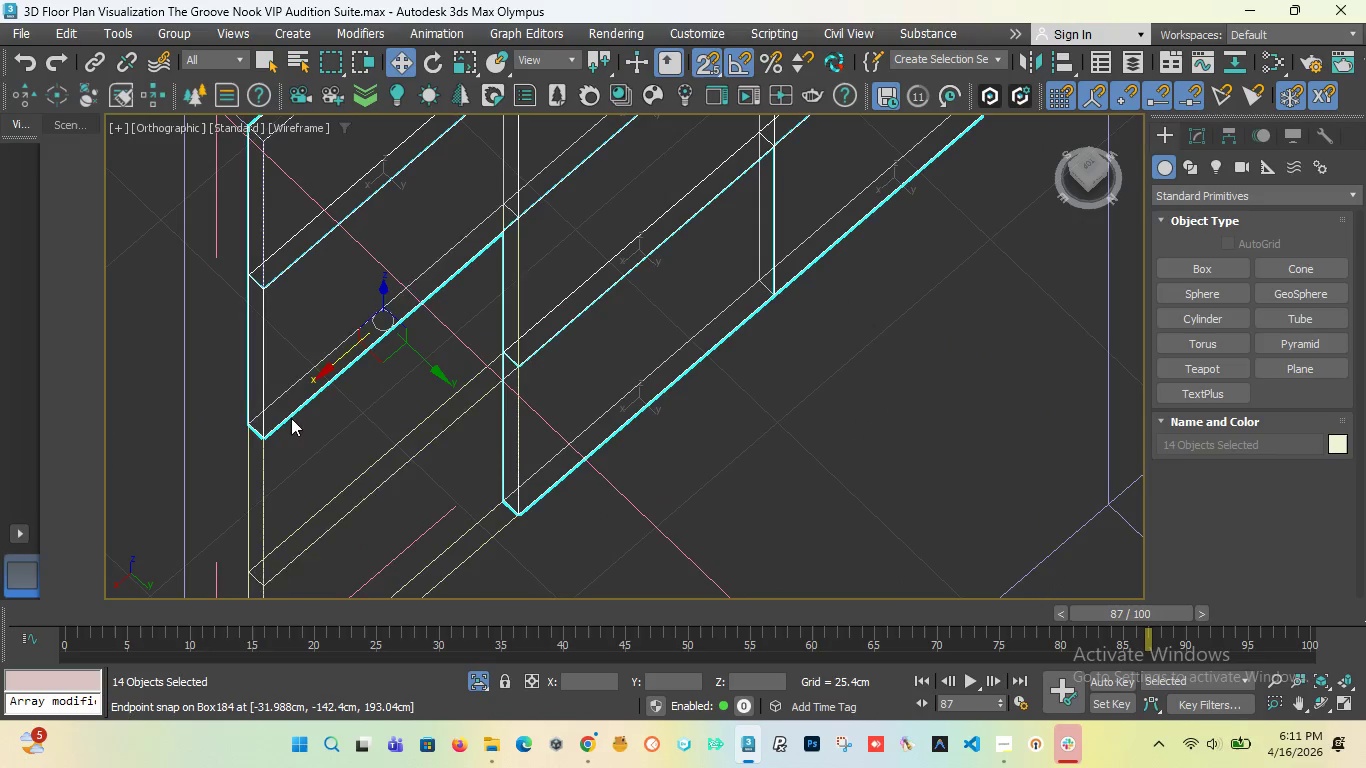 
left_click([306, 405])
 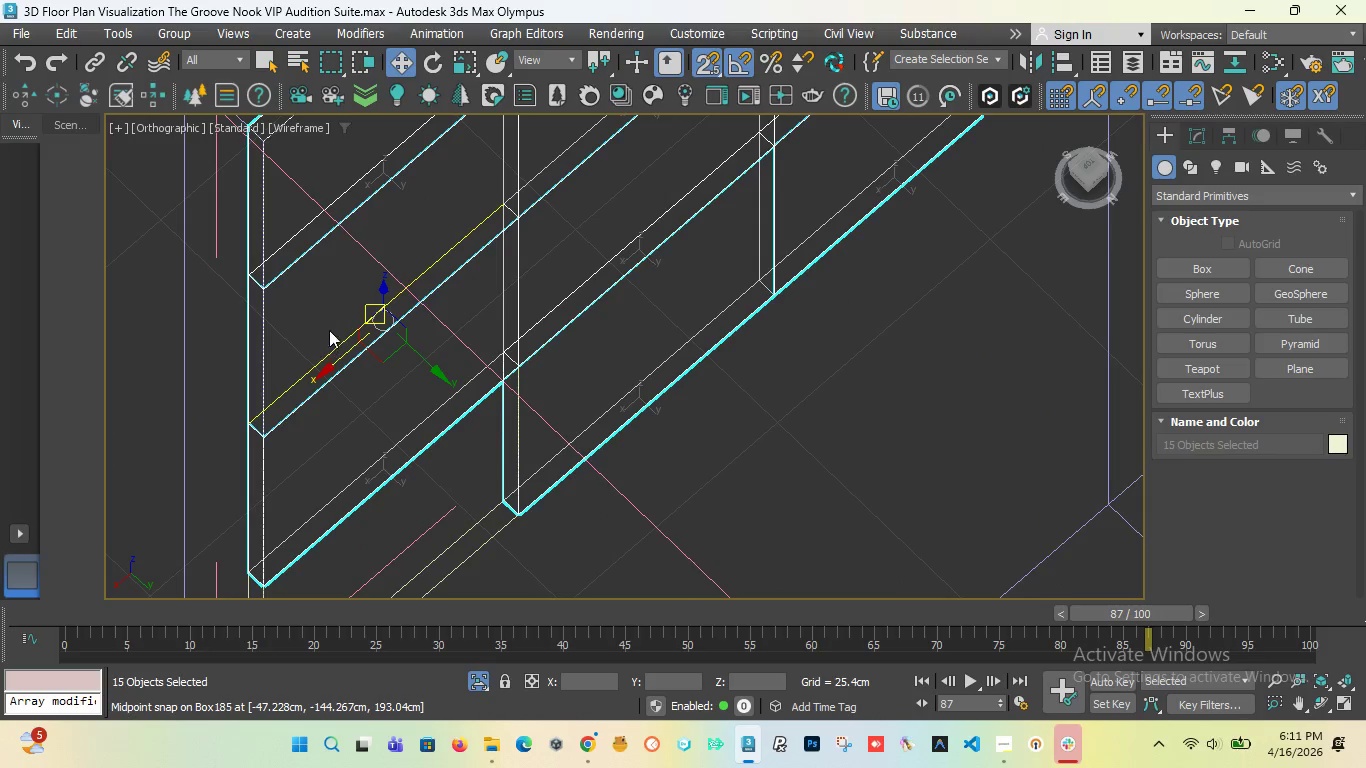 
scroll: coordinate [325, 297], scroll_direction: down, amount: 4.0
 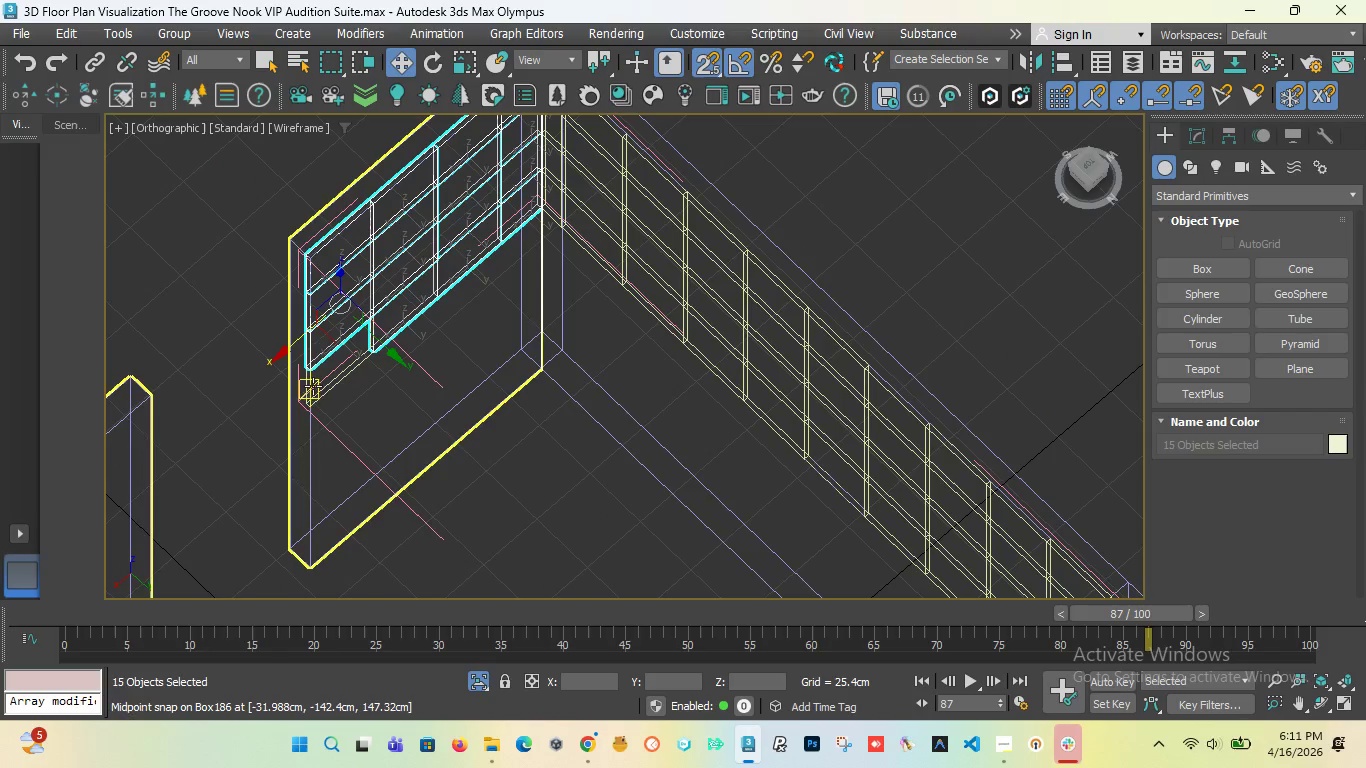 
hold_key(key=ControlLeft, duration=3.12)
scroll: coordinate [332, 387], scroll_direction: up, amount: 1.0
 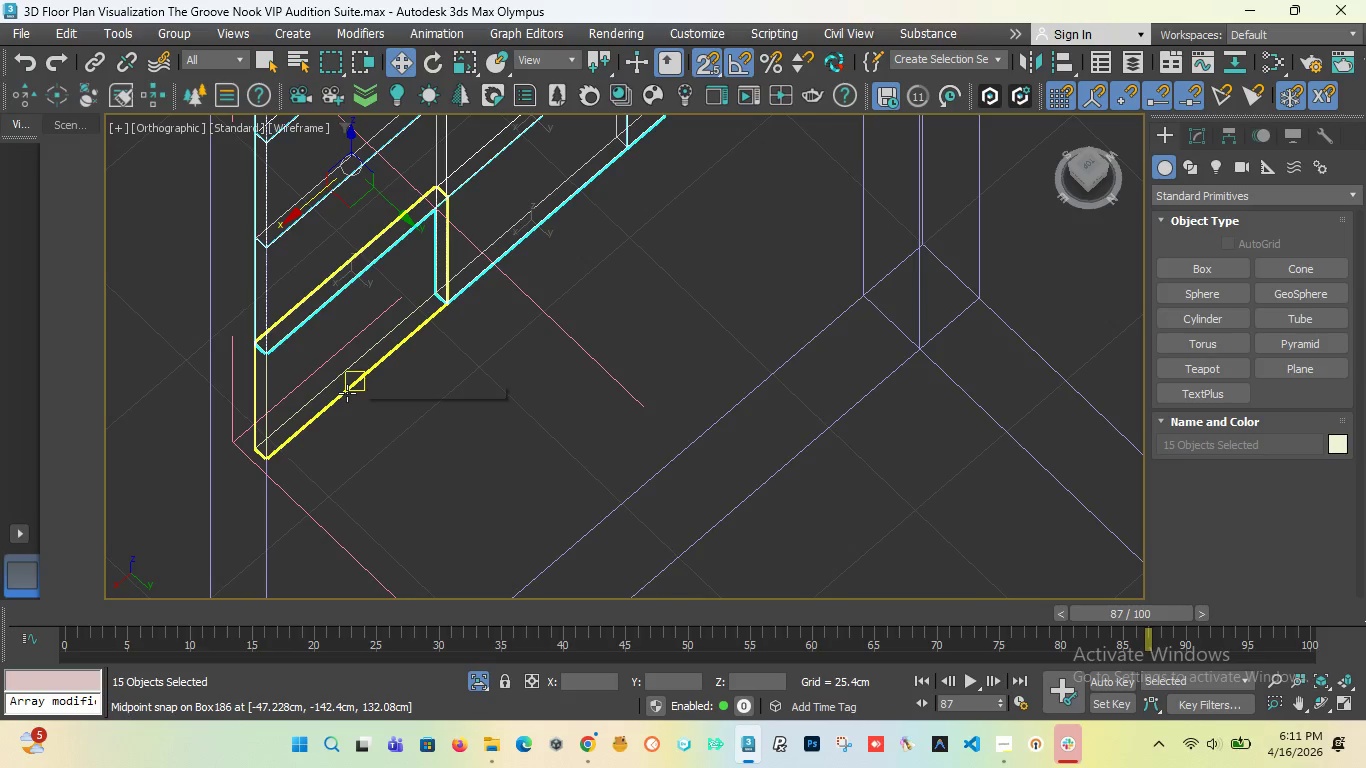 
left_click([347, 393])
 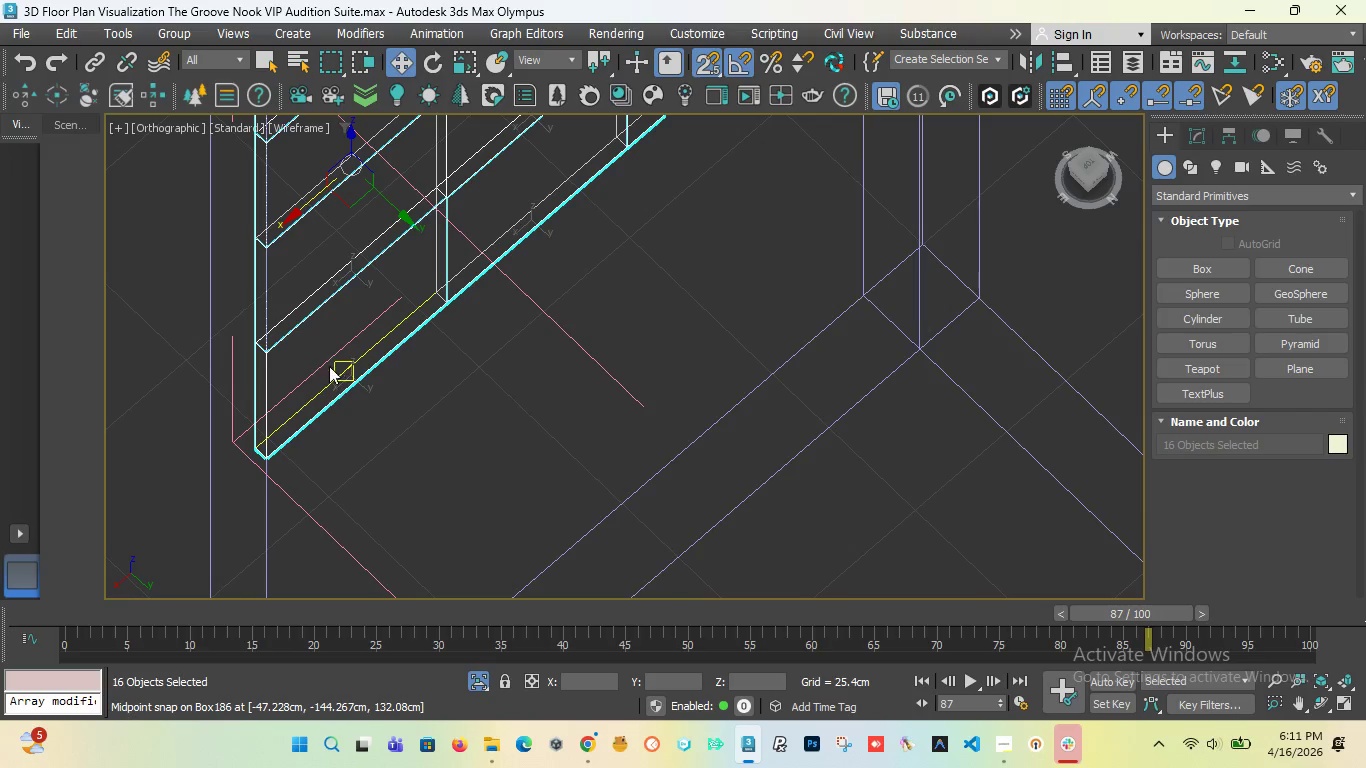 
scroll: coordinate [328, 365], scroll_direction: down, amount: 4.0
 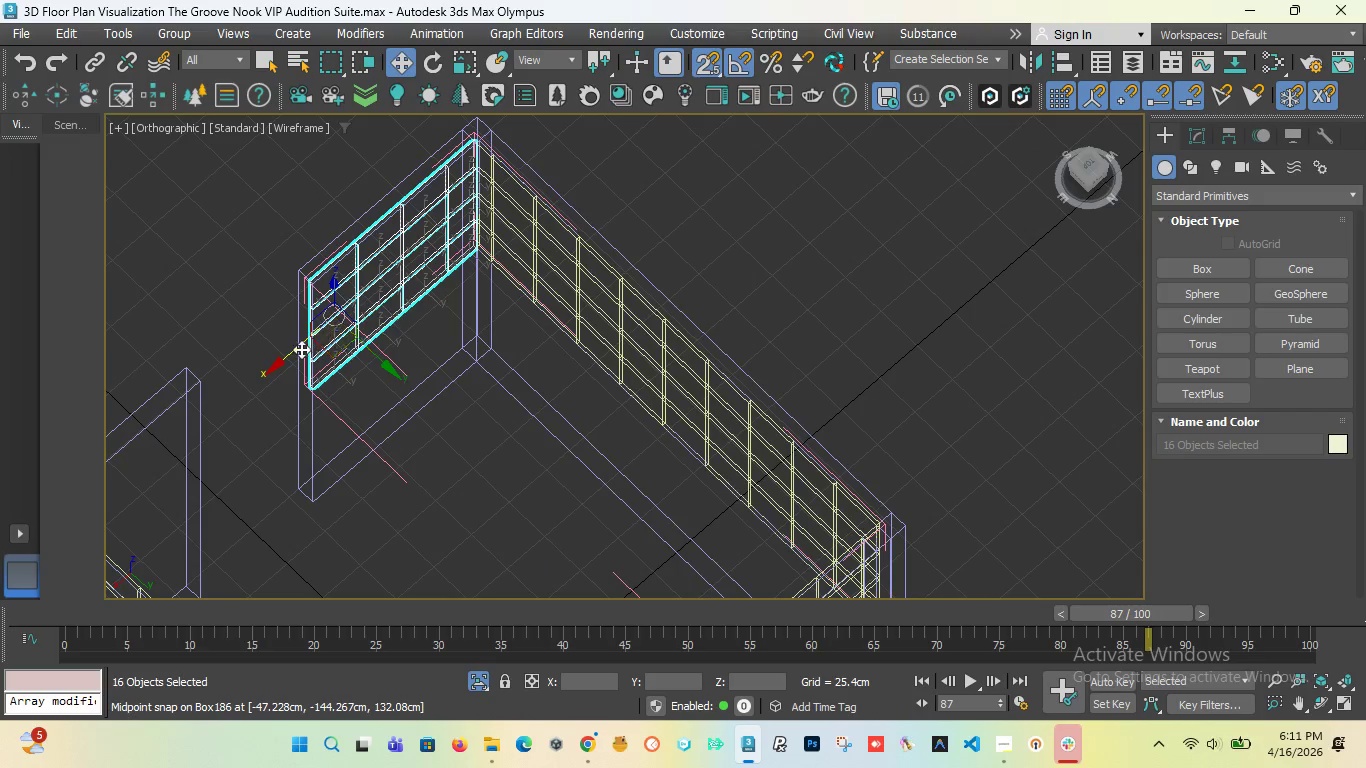 
hold_key(key=ShiftLeft, duration=1.09)
left_click_drag(start_coordinate=[297, 351], to_coordinate=[147, 492])
 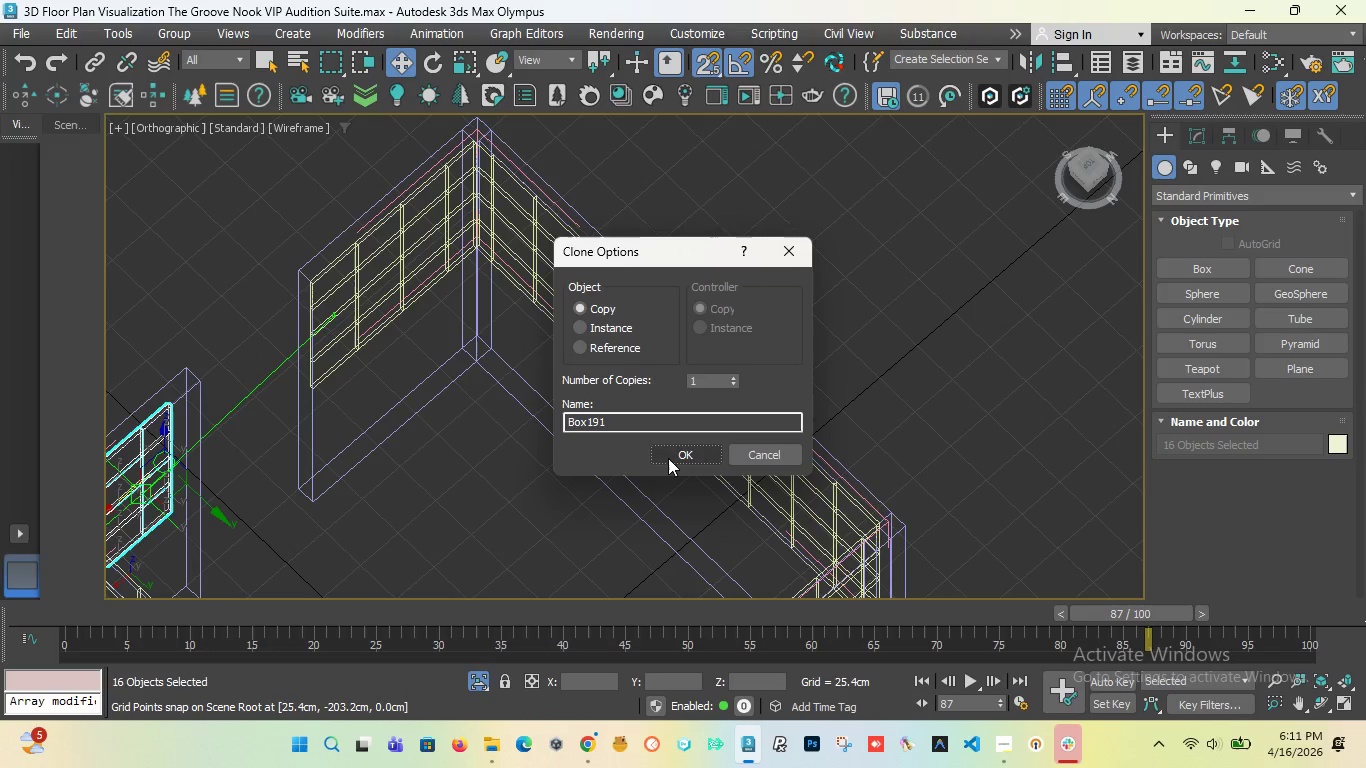 
left_click([668, 458])
 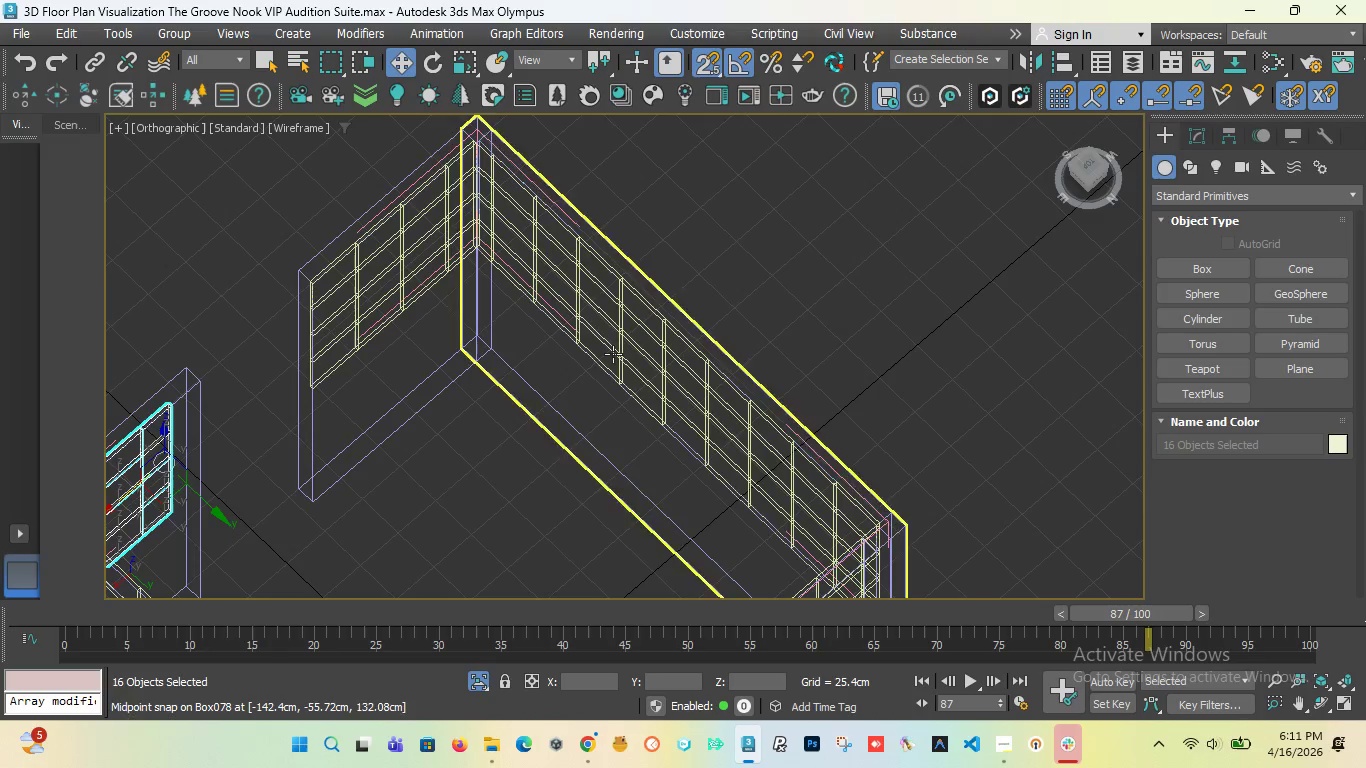 
scroll: coordinate [464, 394], scroll_direction: none, amount: 0.0
 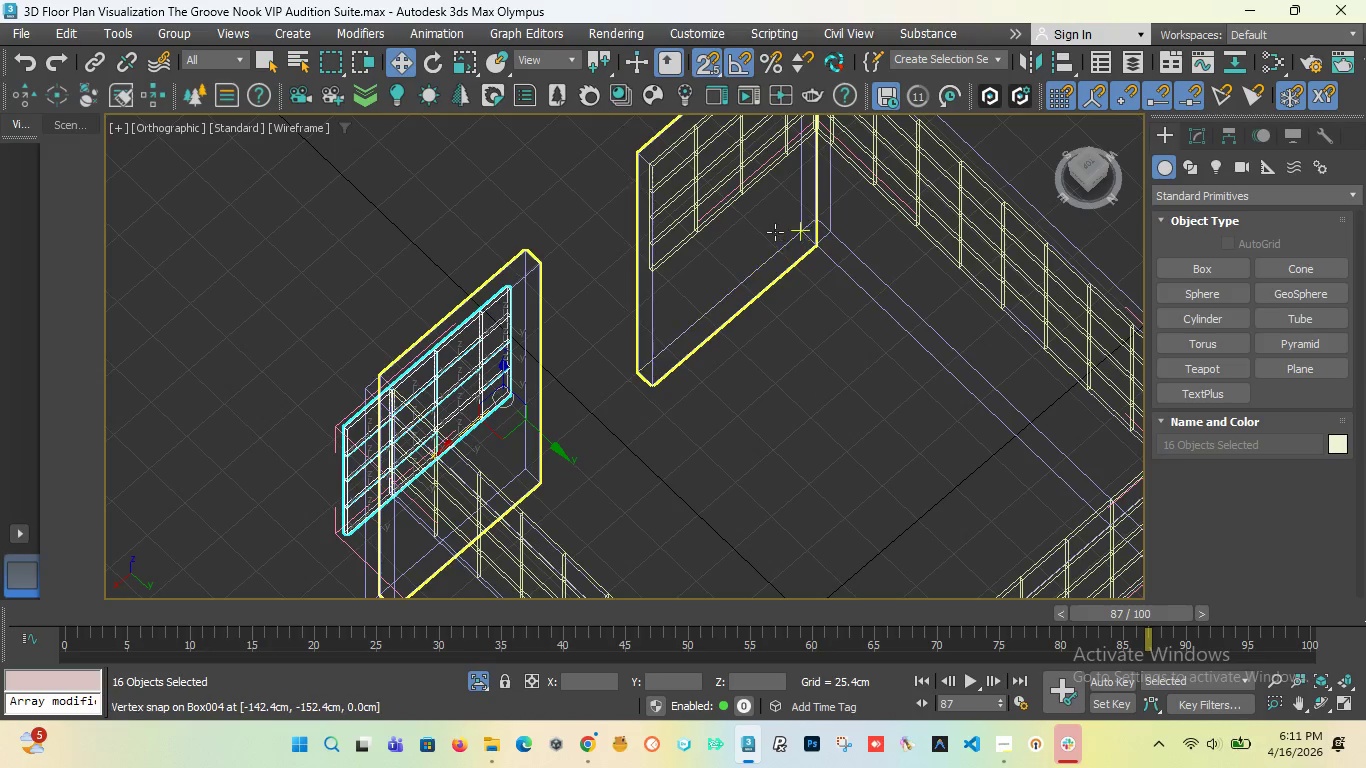 
key(T)
 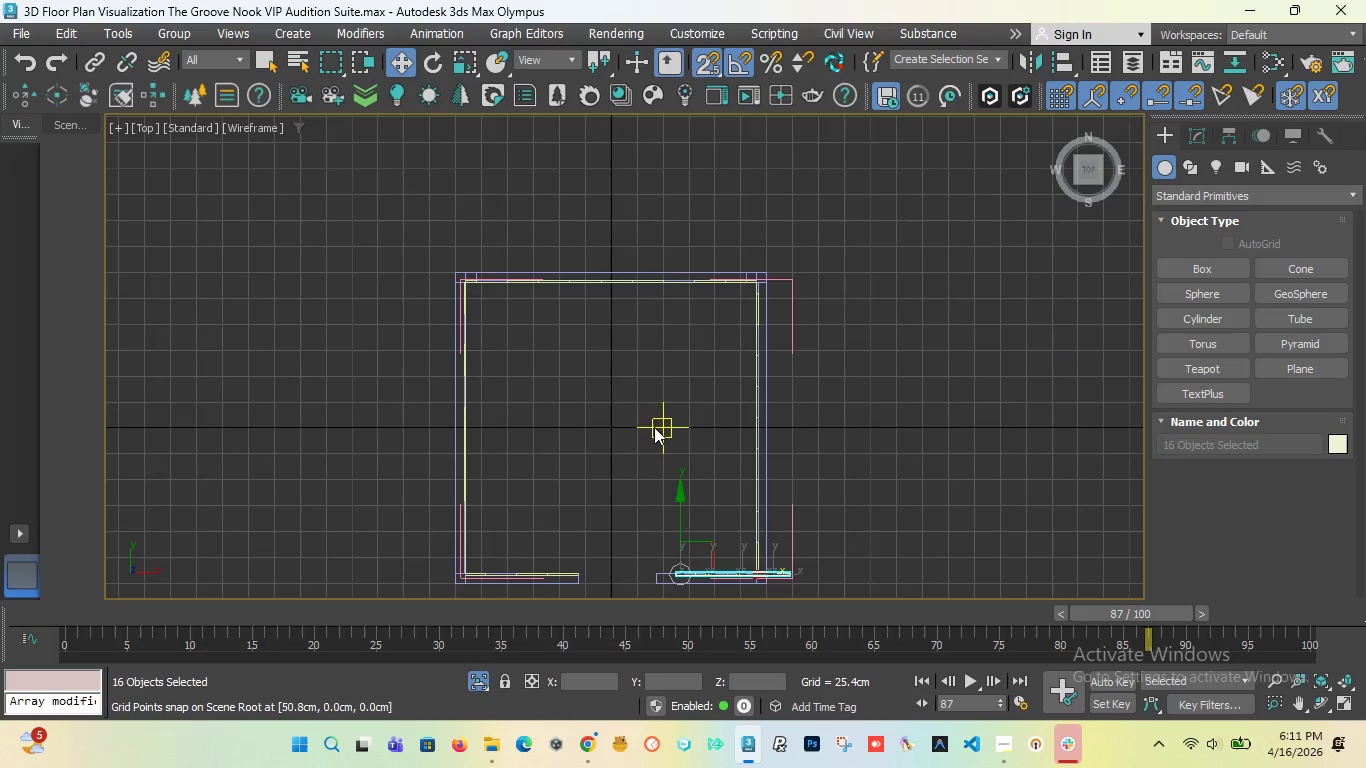 
scroll: coordinate [660, 417], scroll_direction: up, amount: 1.0
 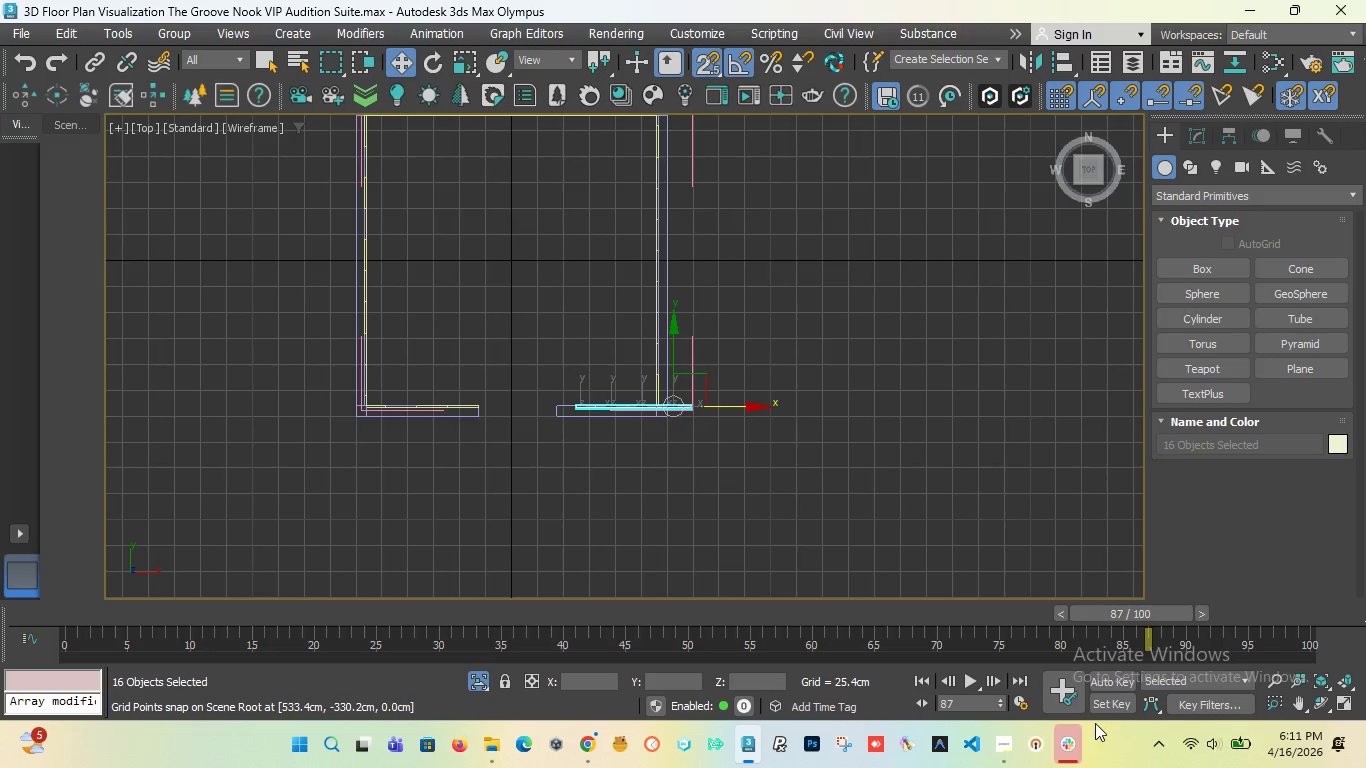 
mouse_move([994, 703])
 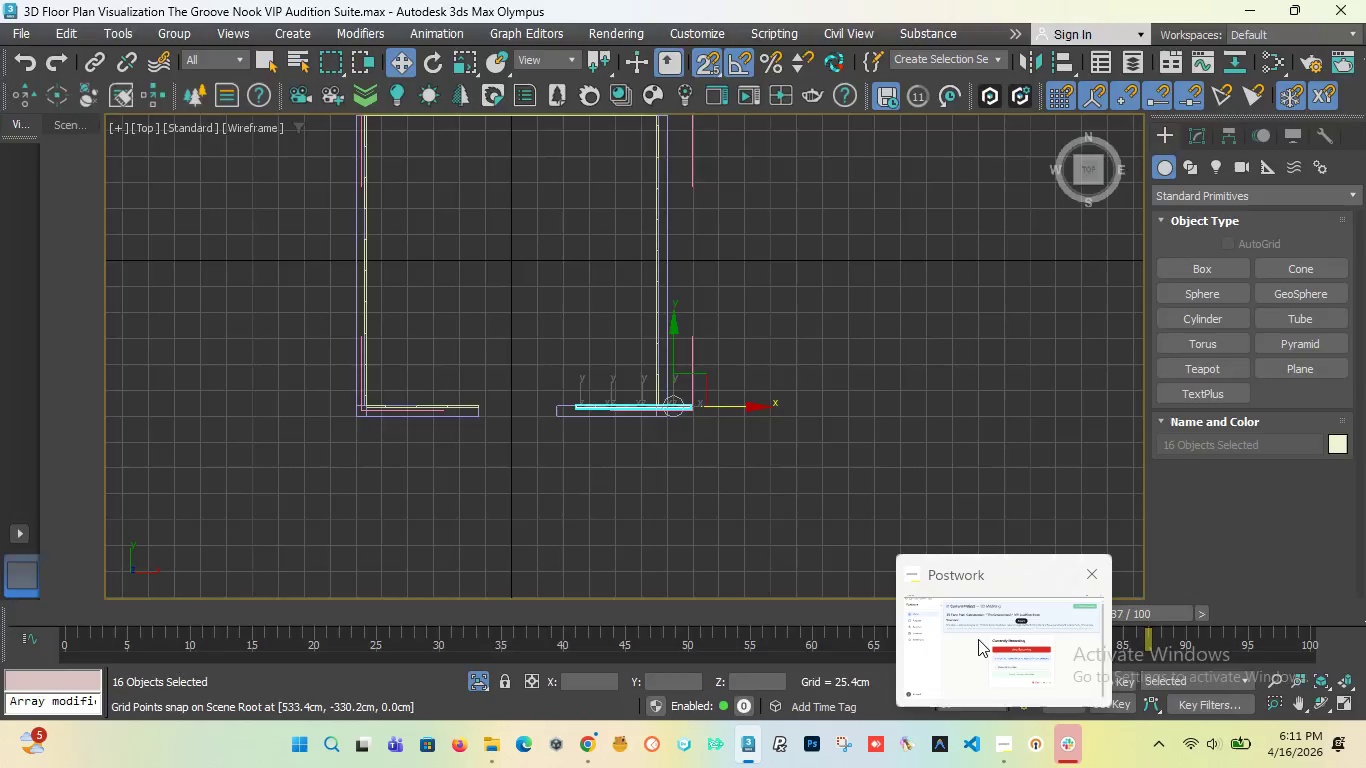 
left_click([978, 639])